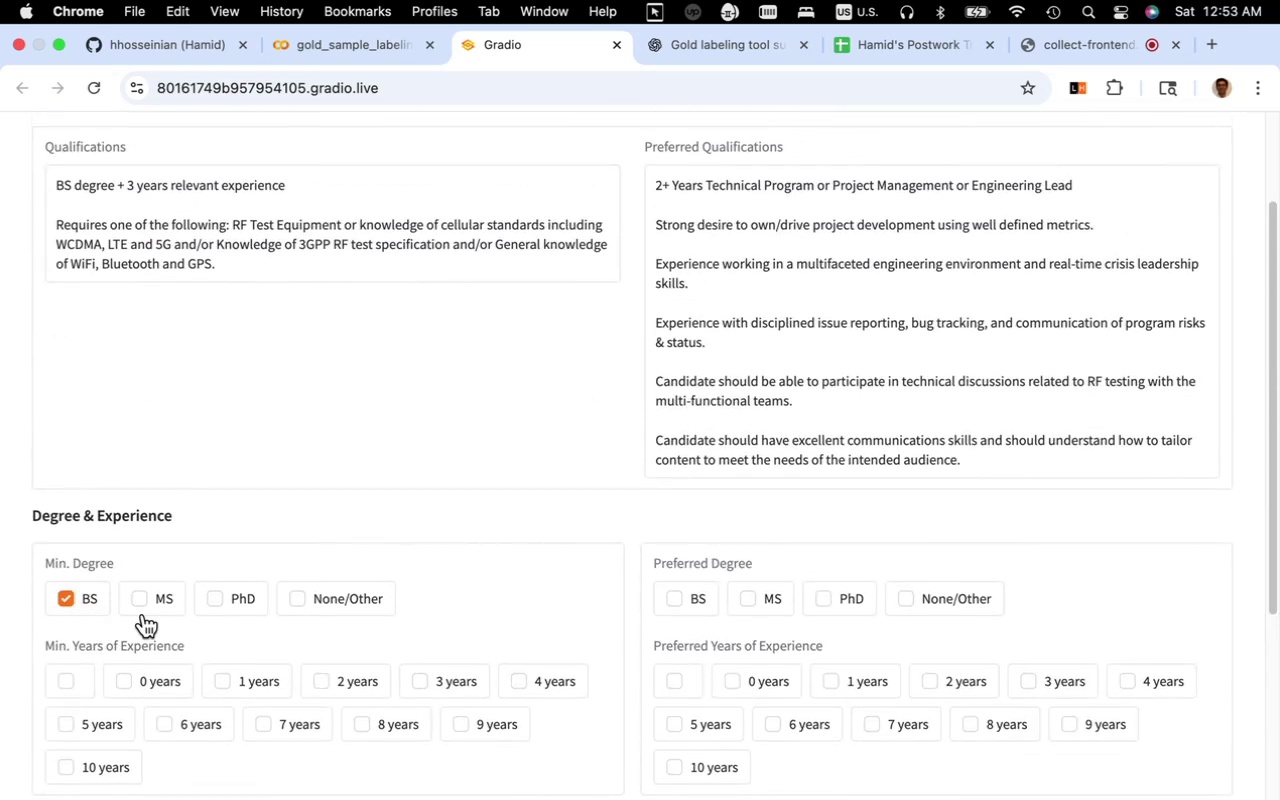 
left_click([453, 687])
 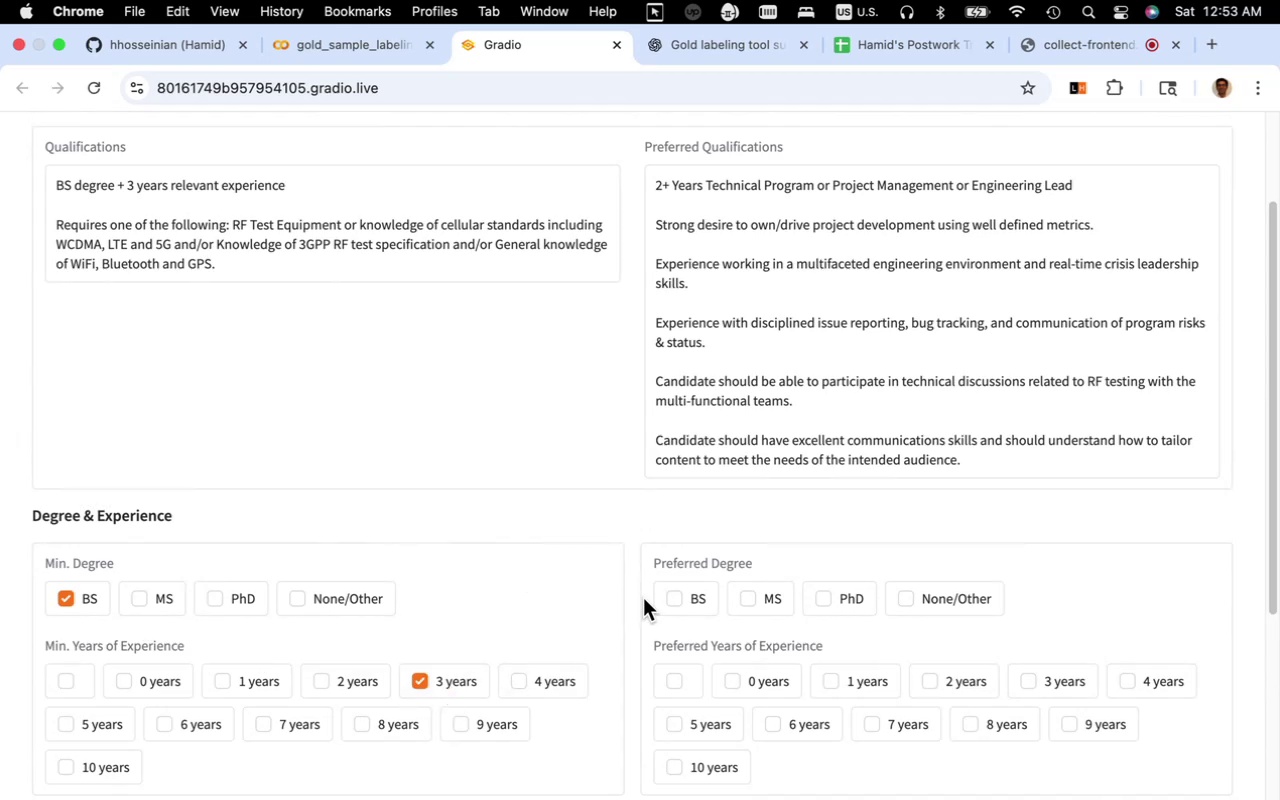 
wait(5.63)
 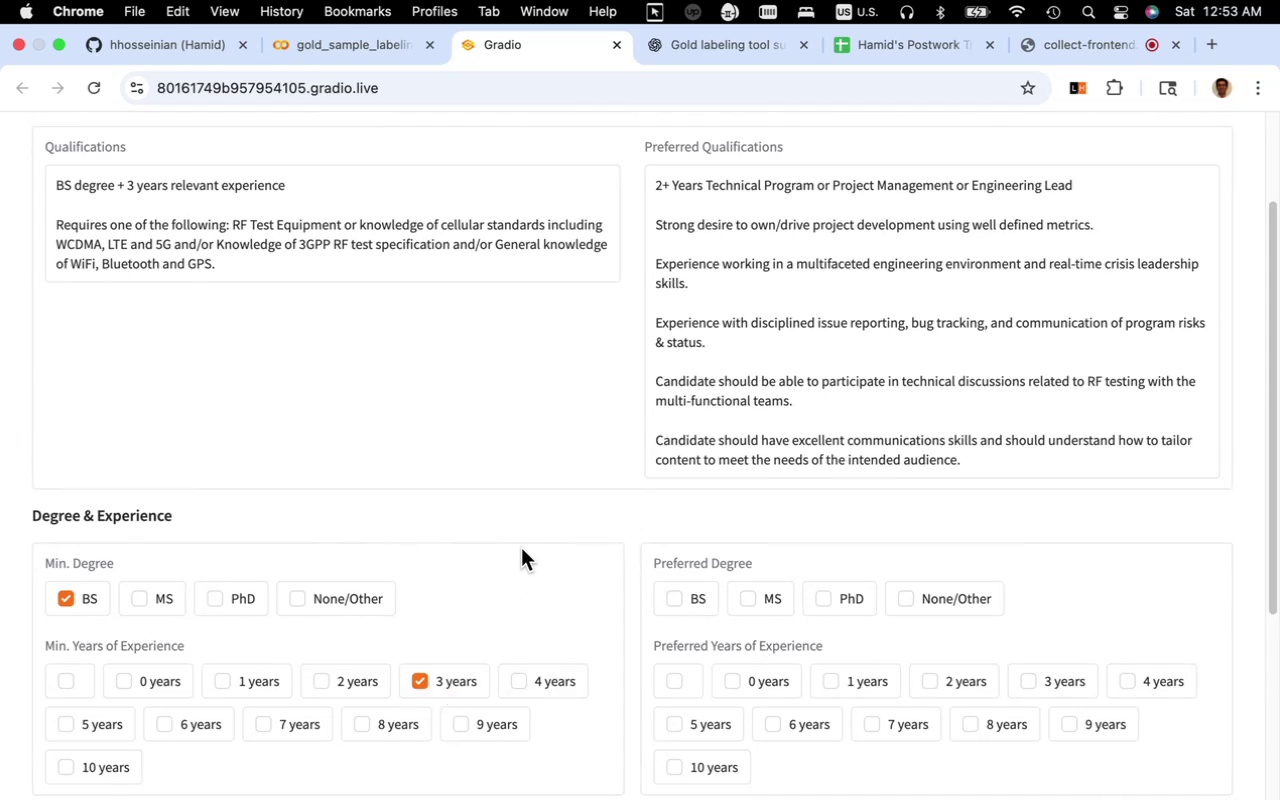 
left_click([677, 675])
 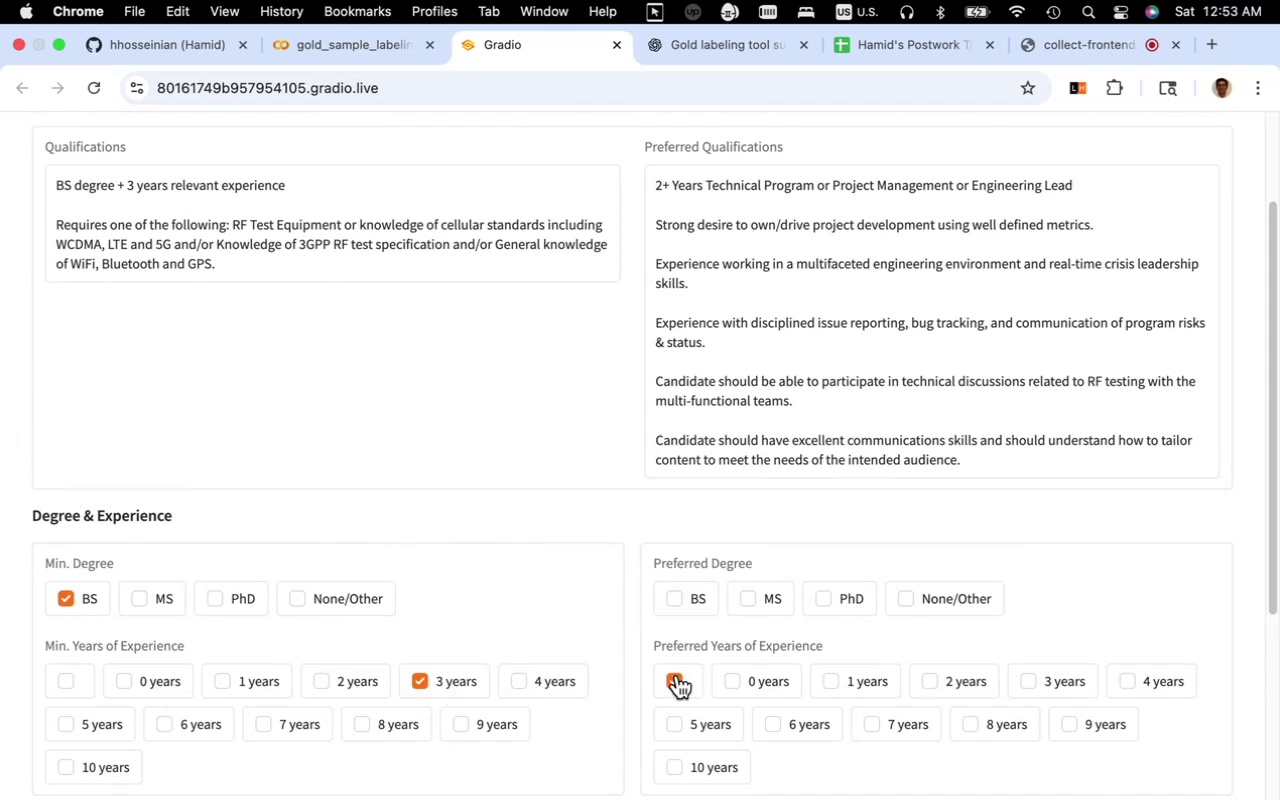 
left_click([677, 675])
 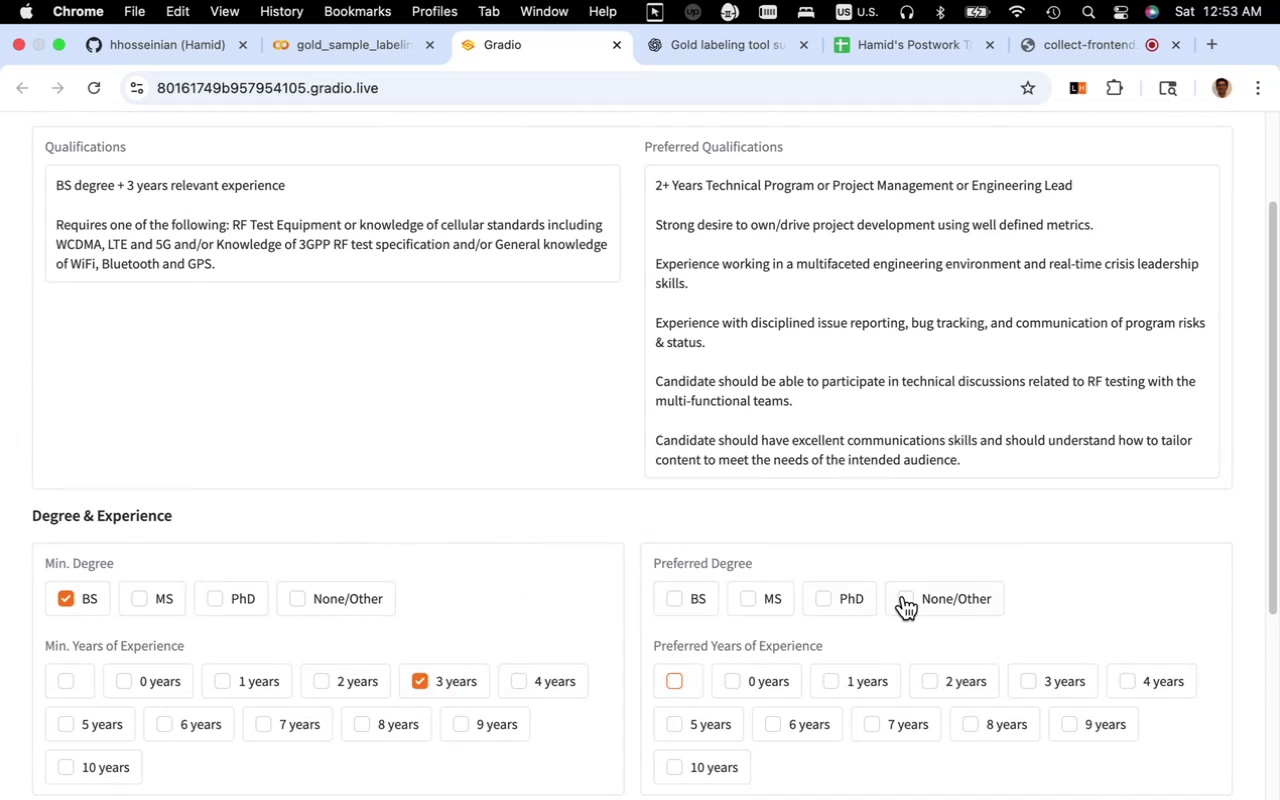 
left_click([913, 595])
 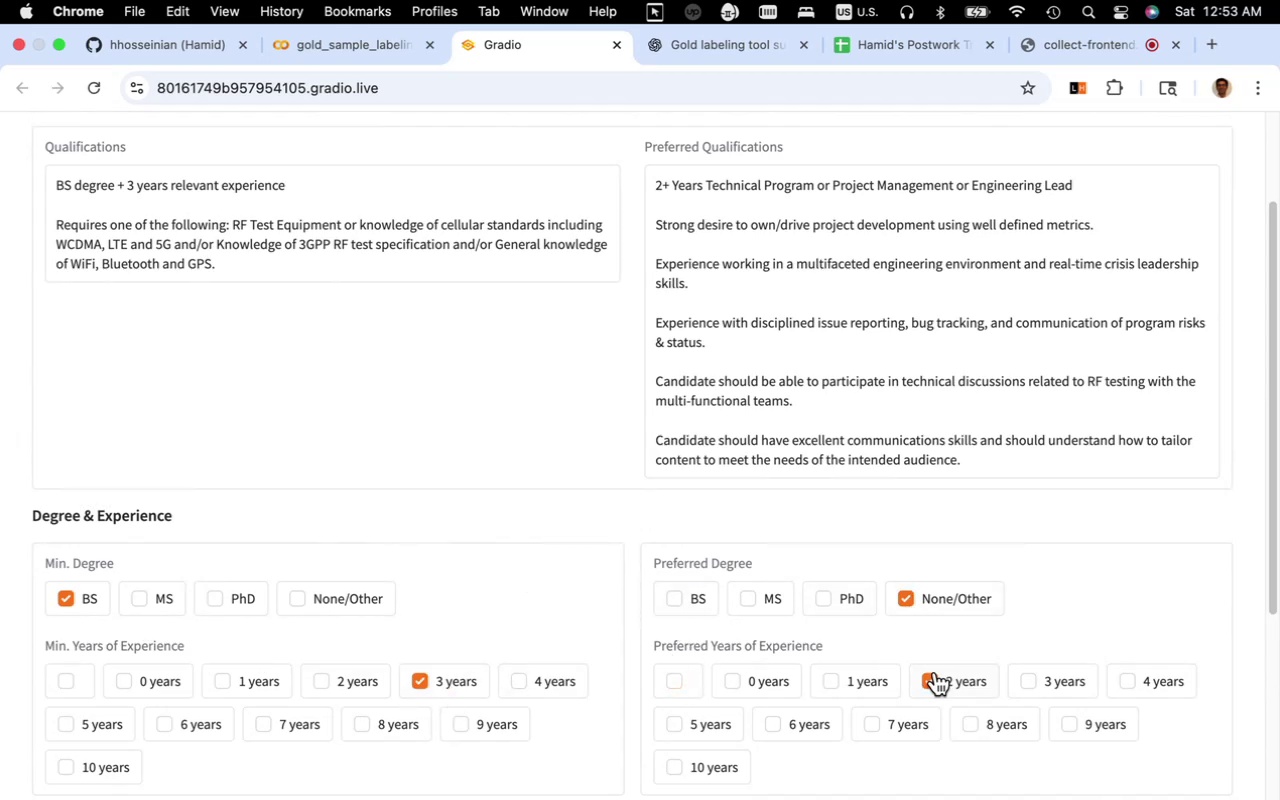 
scroll: coordinate [474, 673], scroll_direction: down, amount: 51.0
 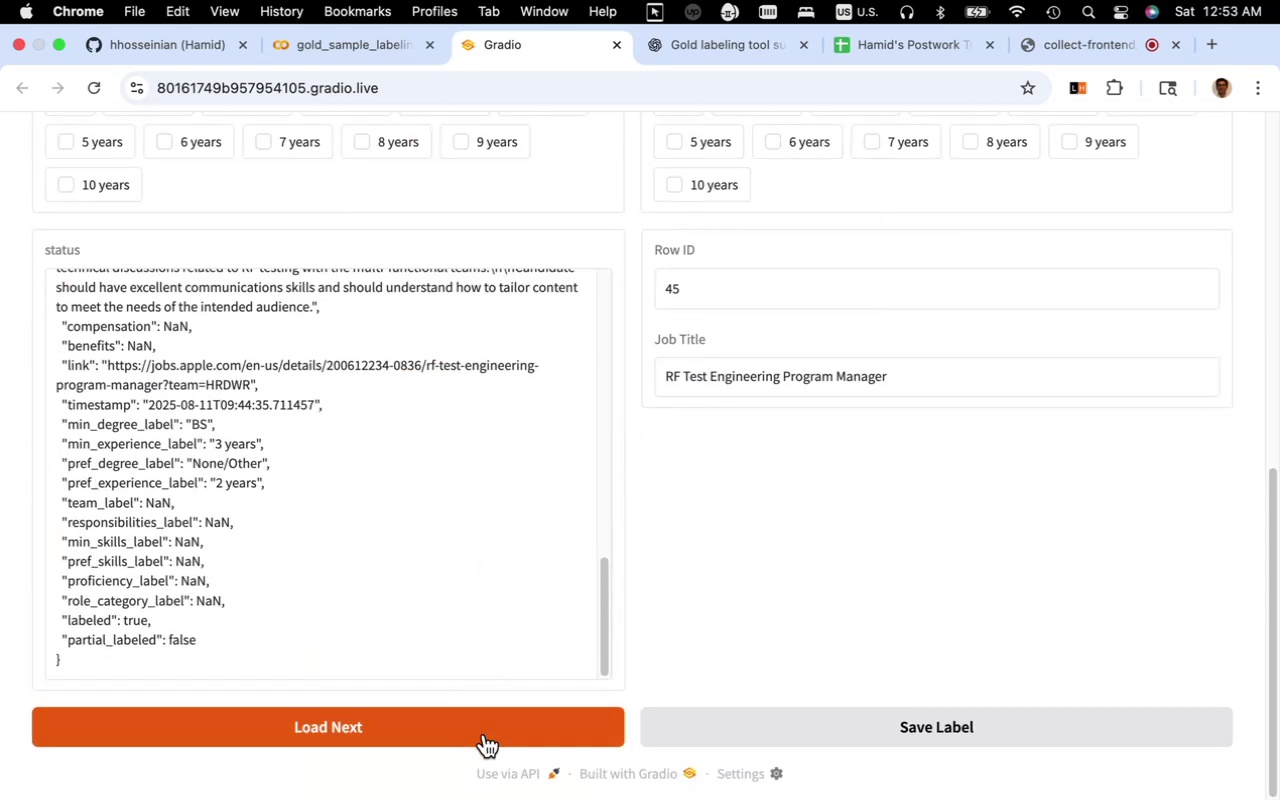 
left_click([484, 734])
 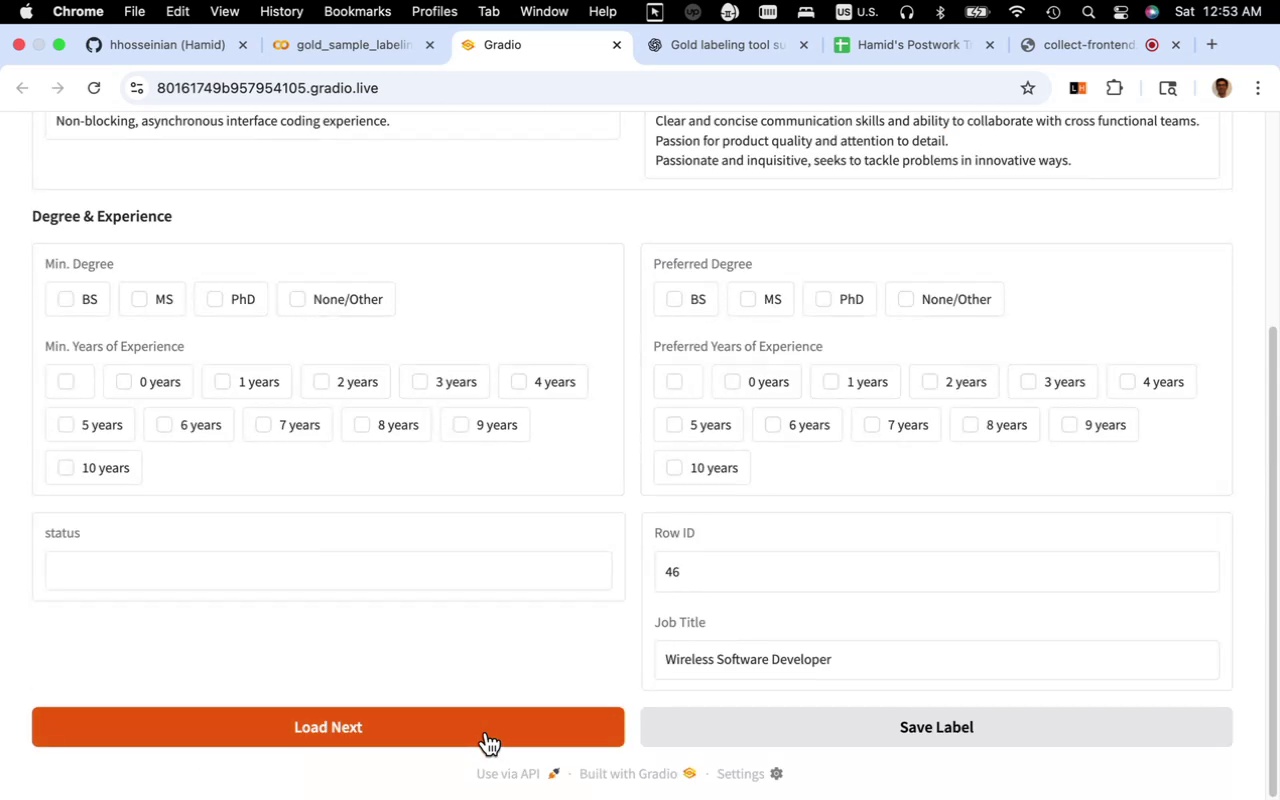 
wait(9.43)
 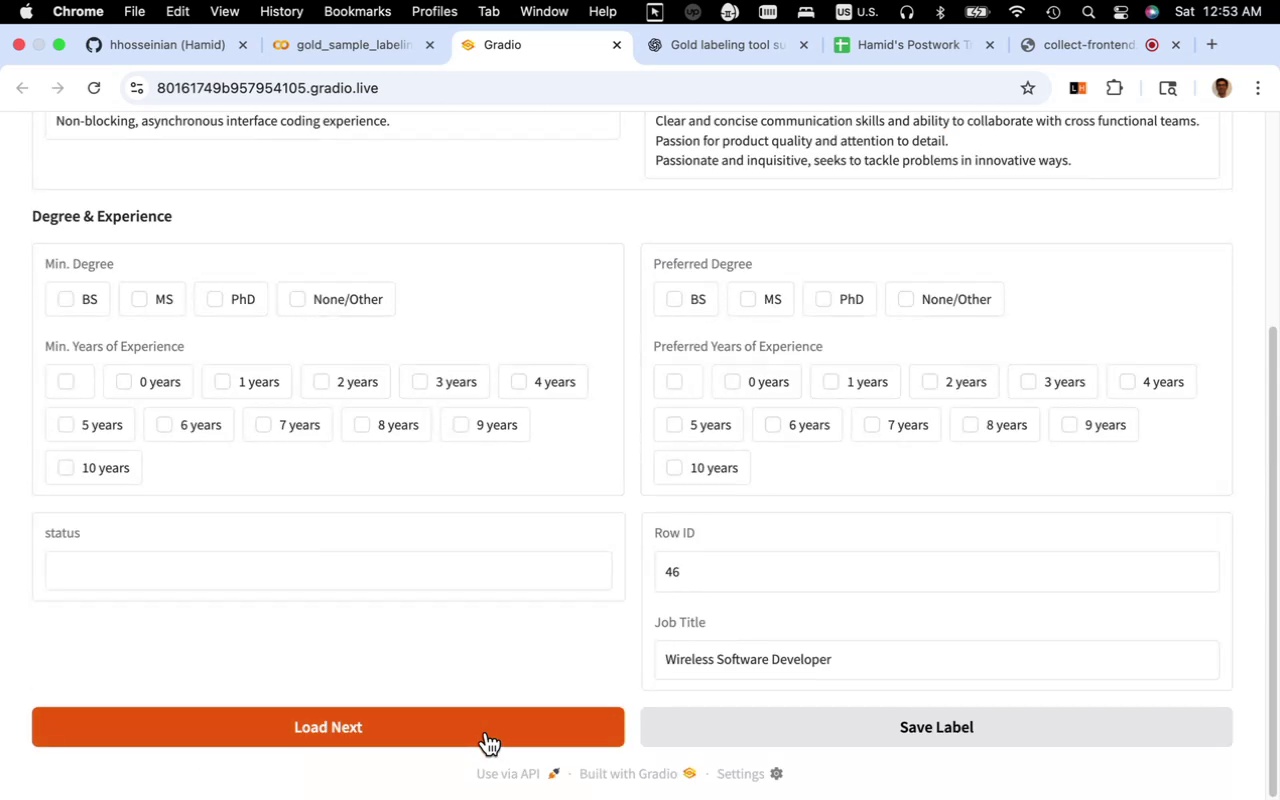 
scroll: coordinate [298, 594], scroll_direction: up, amount: 5.0
 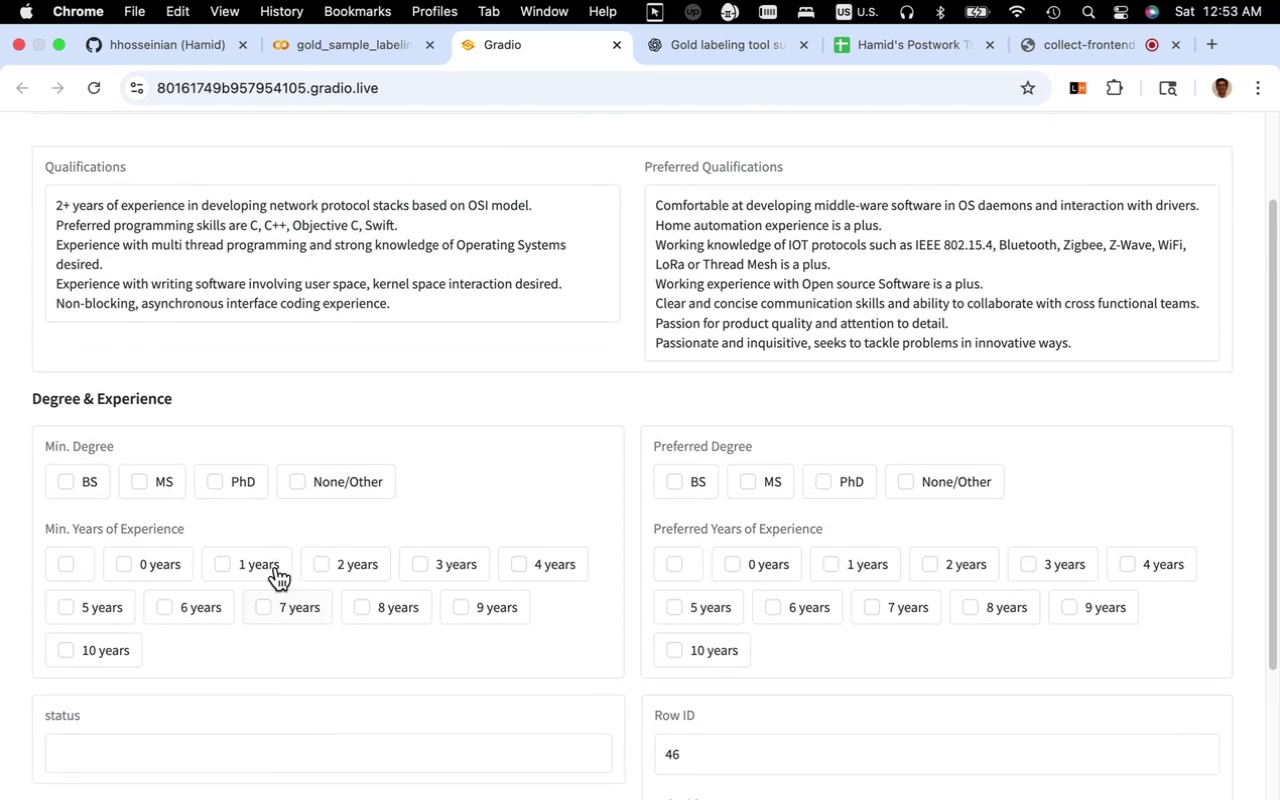 
scroll: coordinate [275, 564], scroll_direction: down, amount: 2.0
 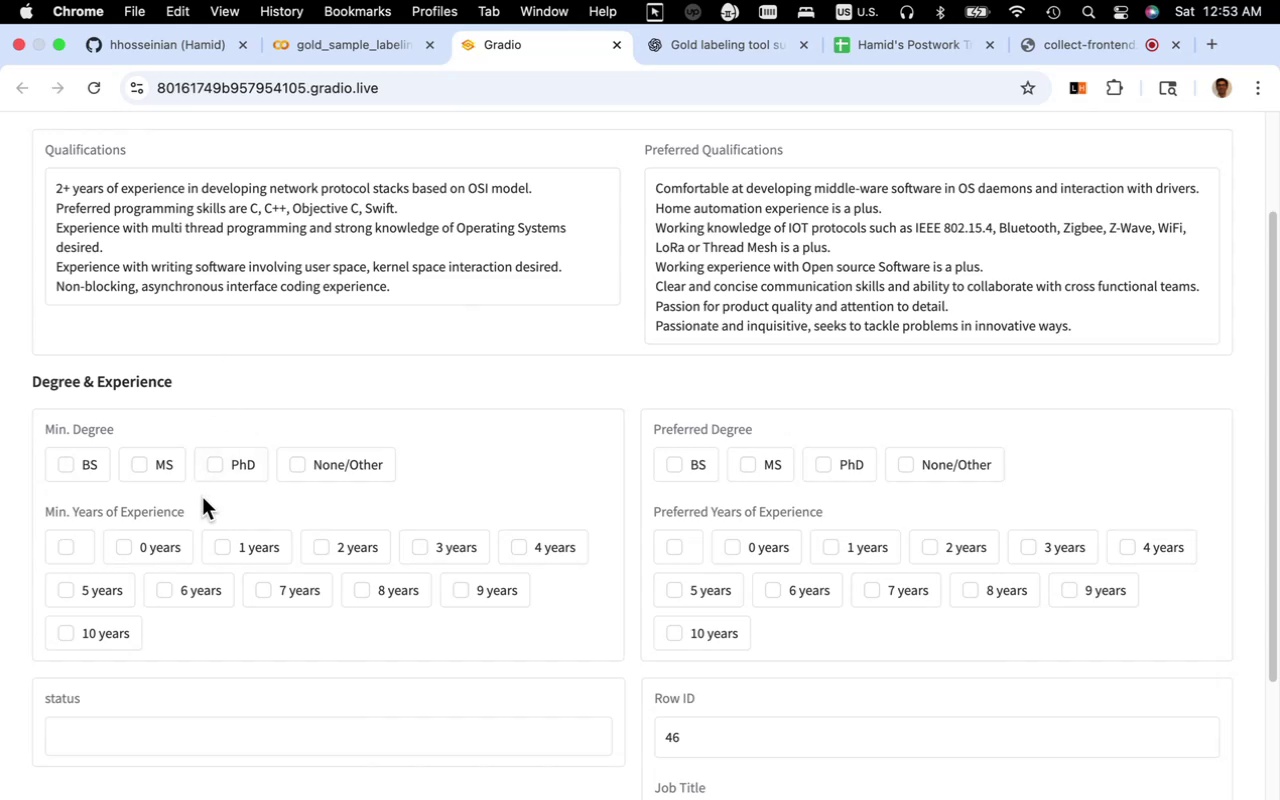 
wait(7.19)
 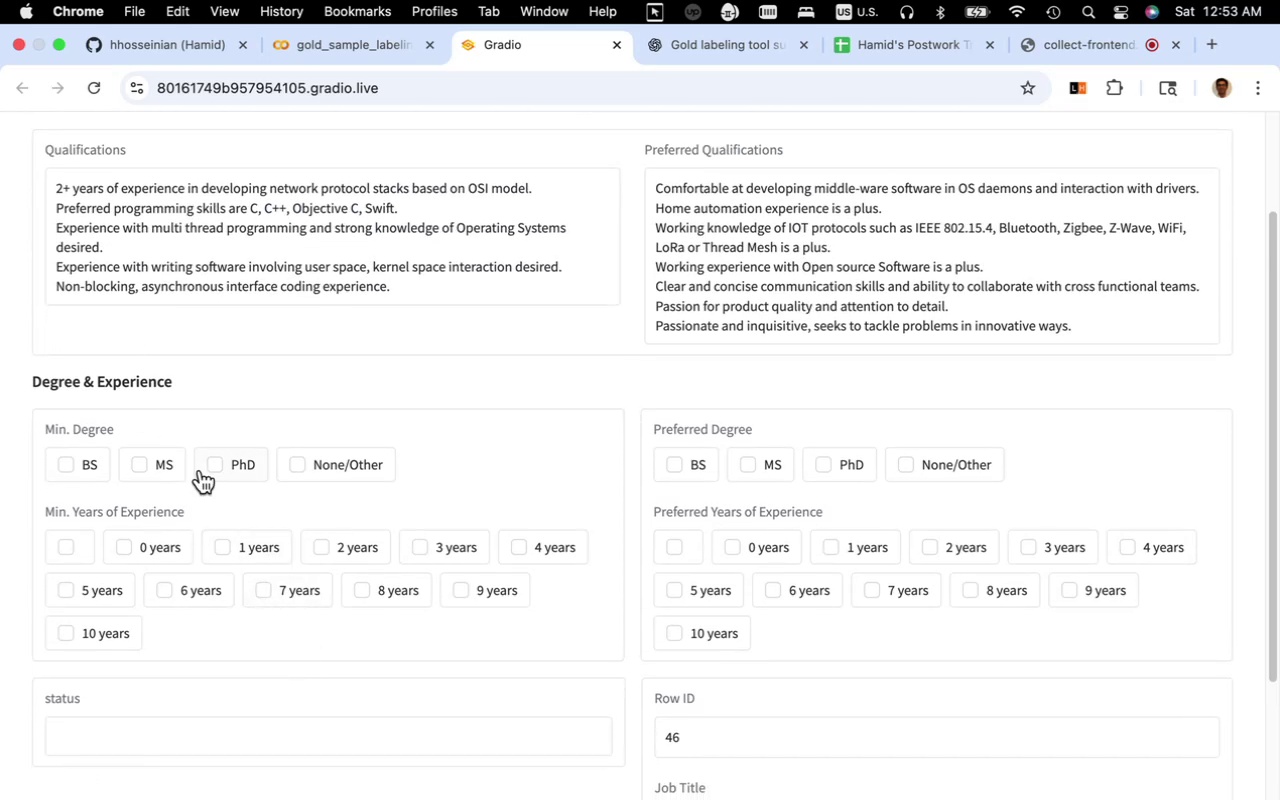 
left_click([318, 545])
 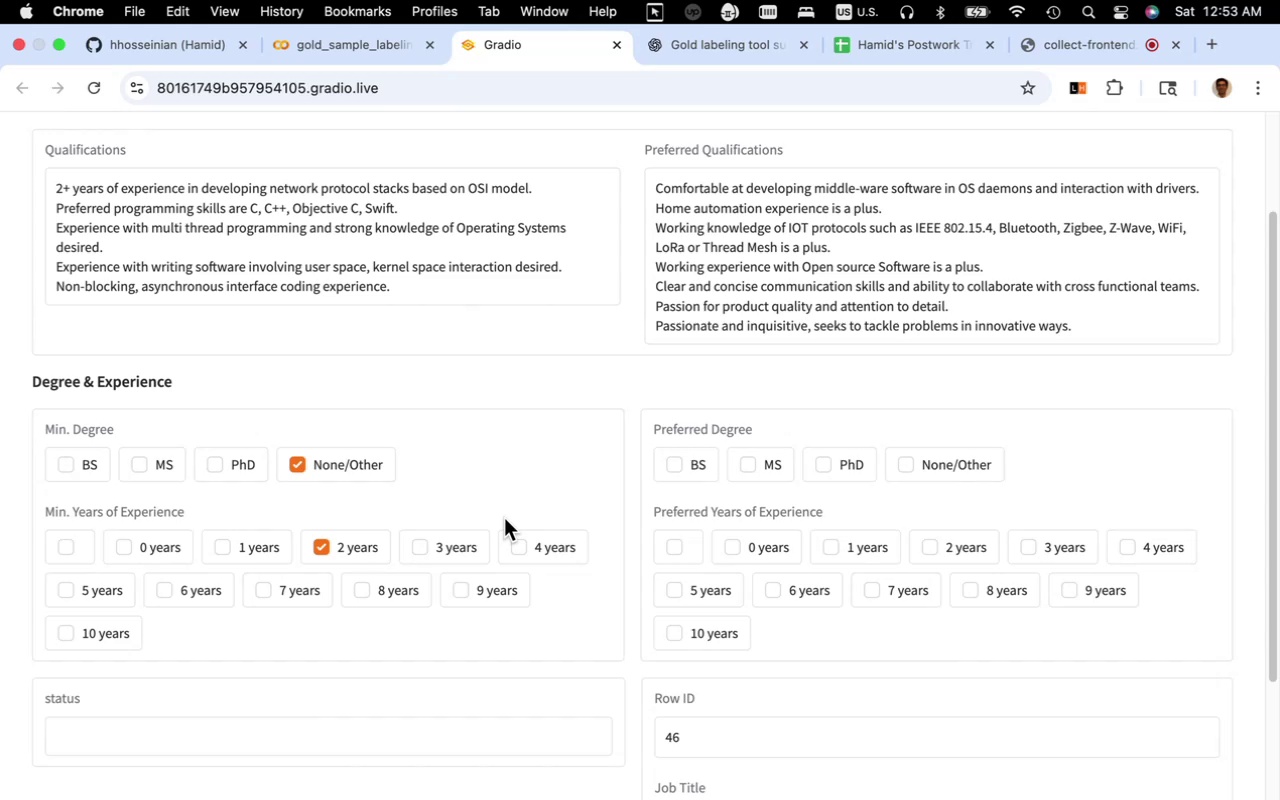 
wait(14.61)
 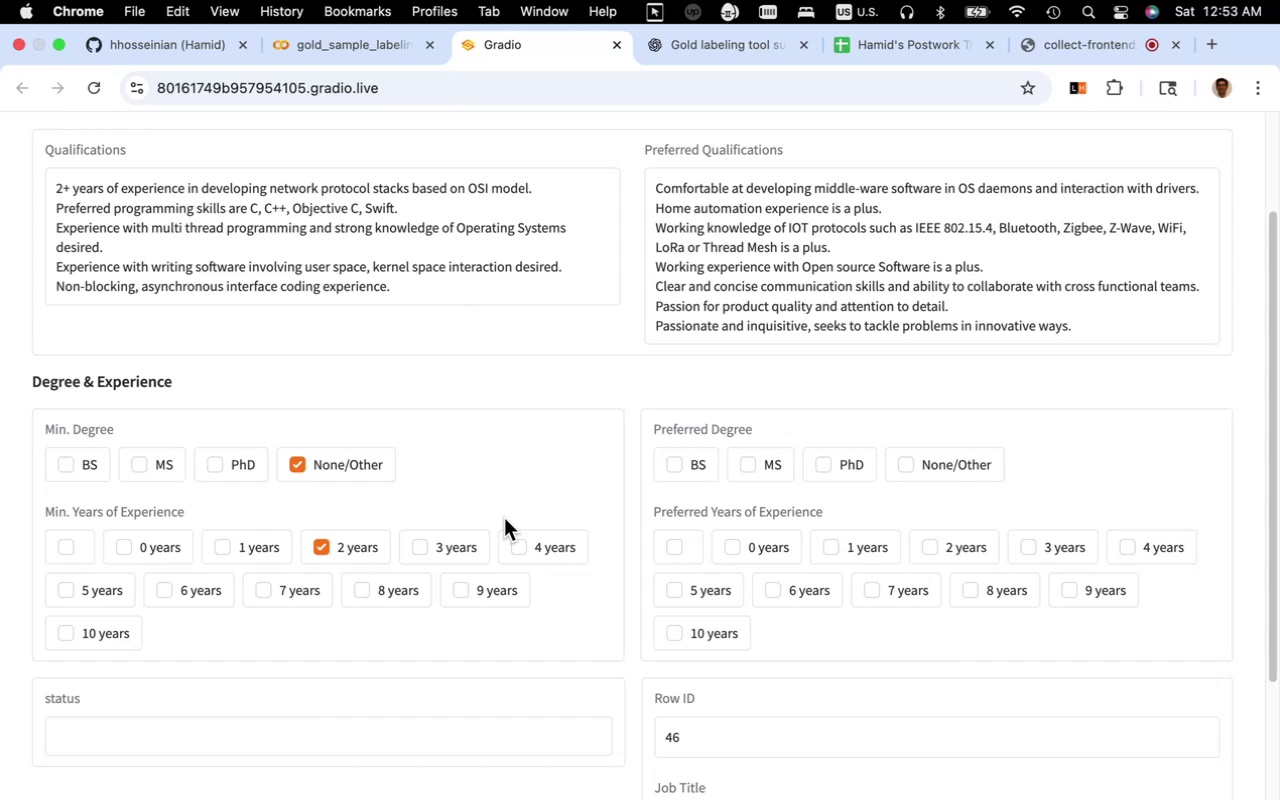 
left_click([73, 467])
 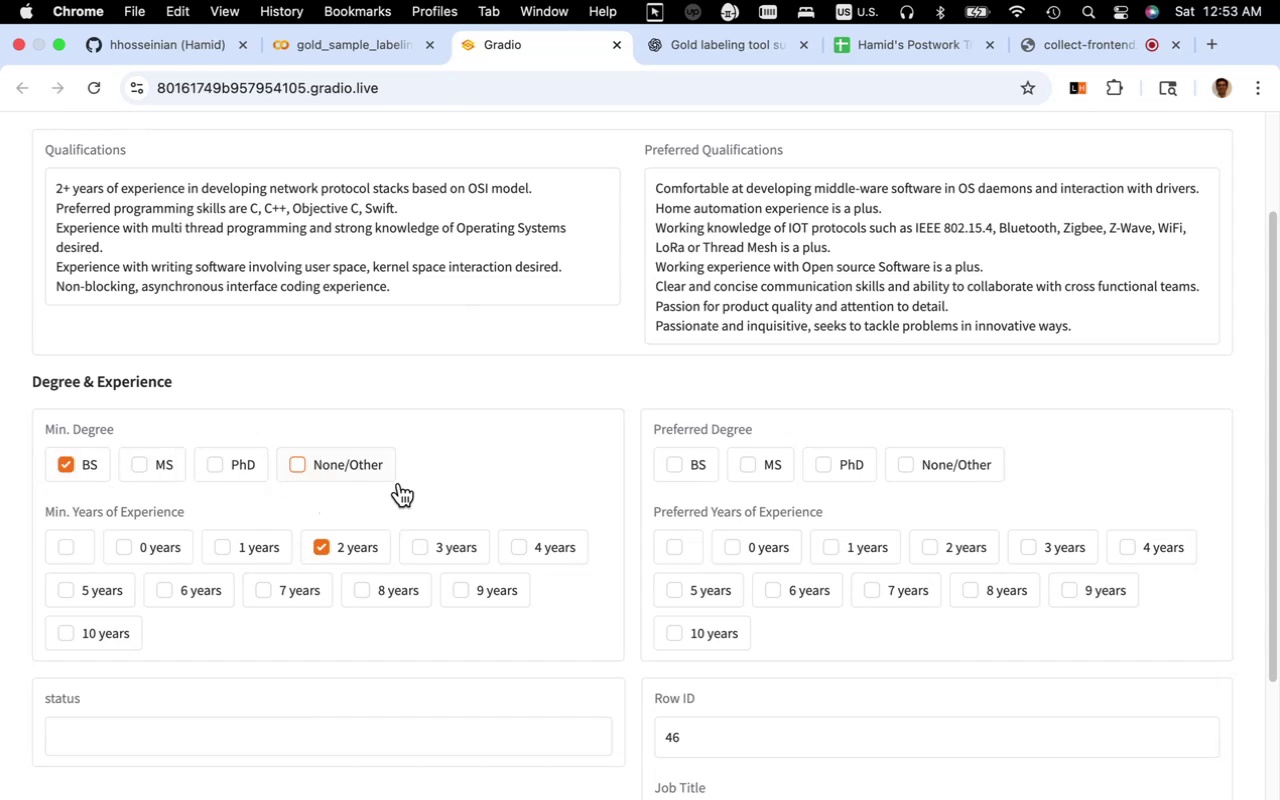 
scroll: coordinate [560, 551], scroll_direction: down, amount: 12.0
 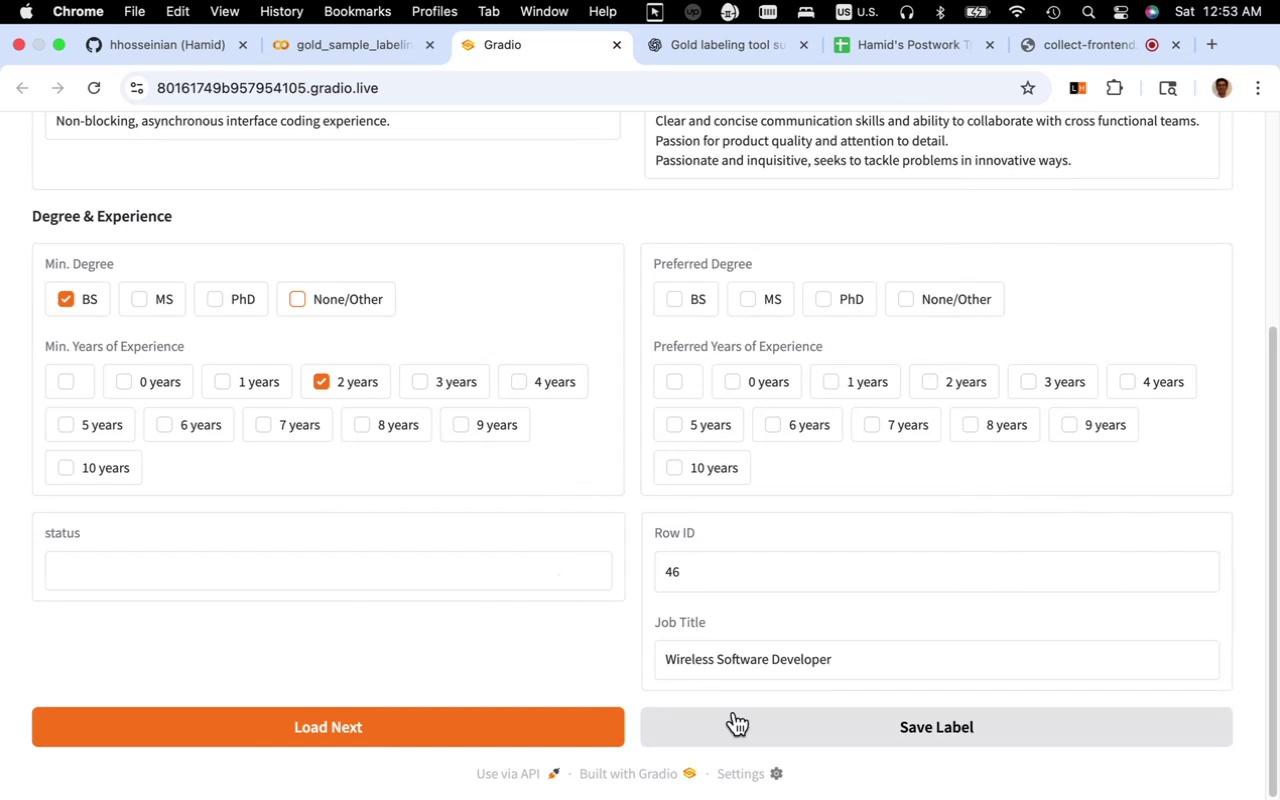 
left_click([747, 720])
 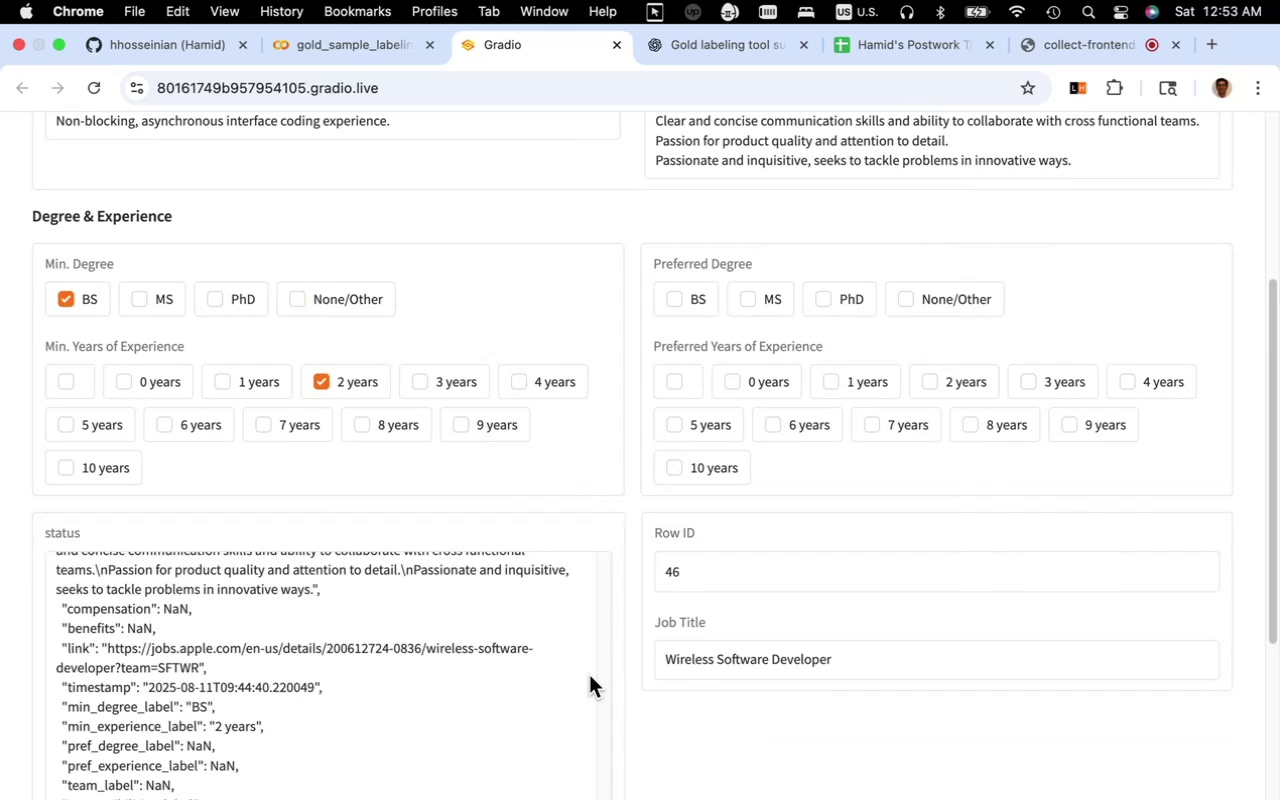 
scroll: coordinate [586, 678], scroll_direction: down, amount: 26.0
 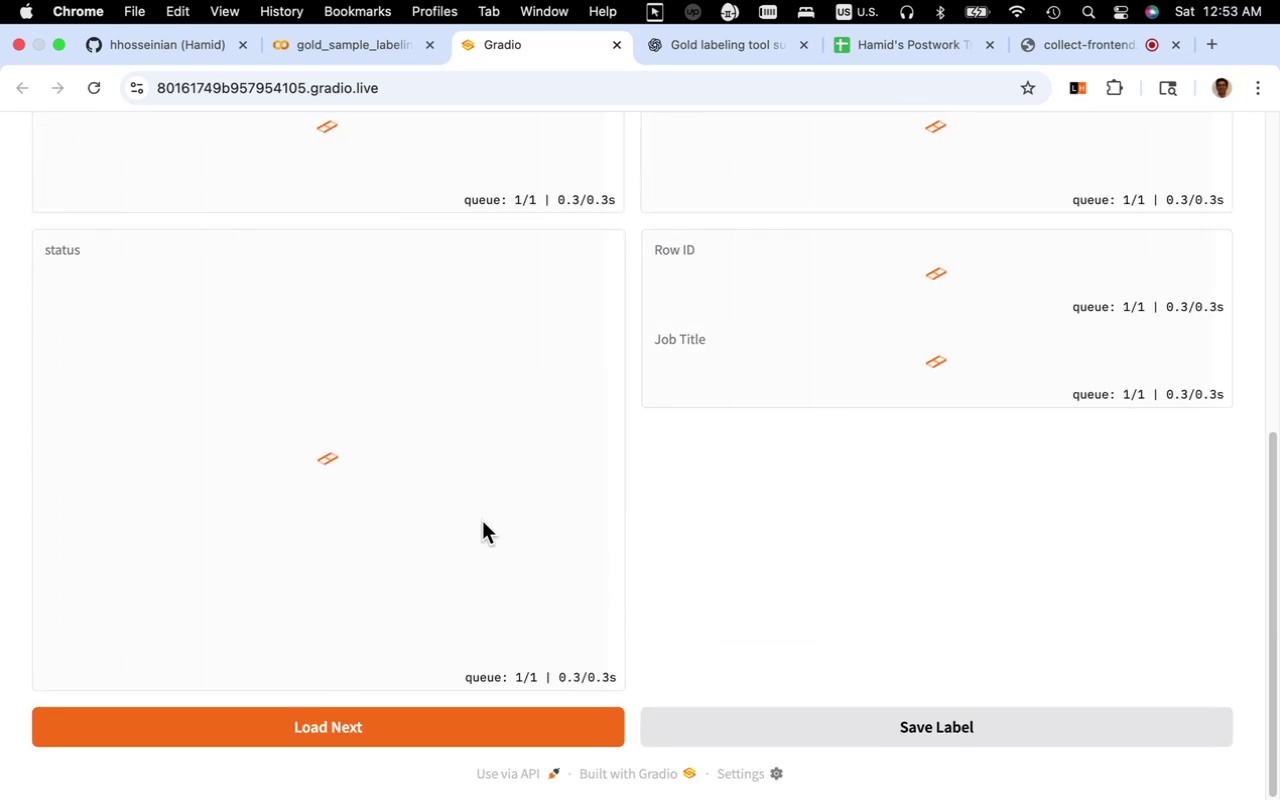 
scroll: coordinate [482, 521], scroll_direction: up, amount: 5.0
 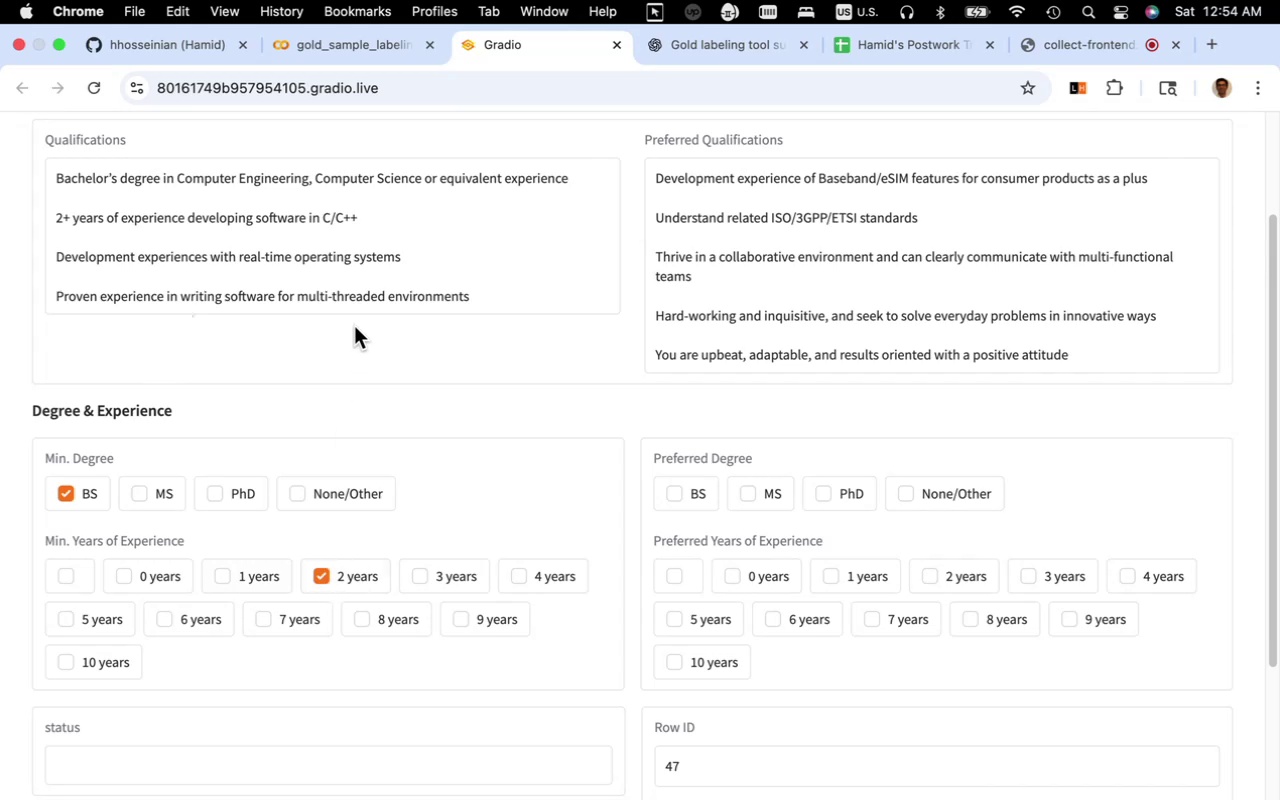 
wait(11.0)
 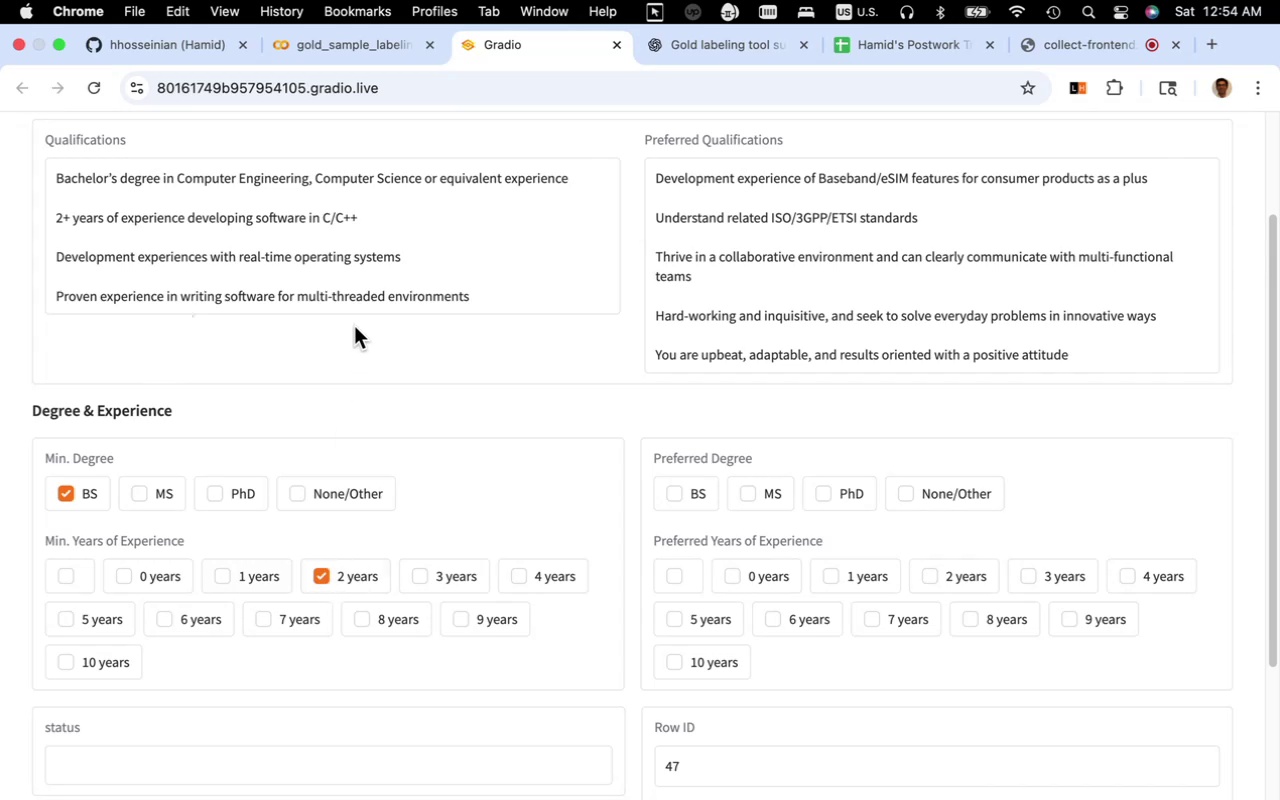 
left_click([930, 500])
 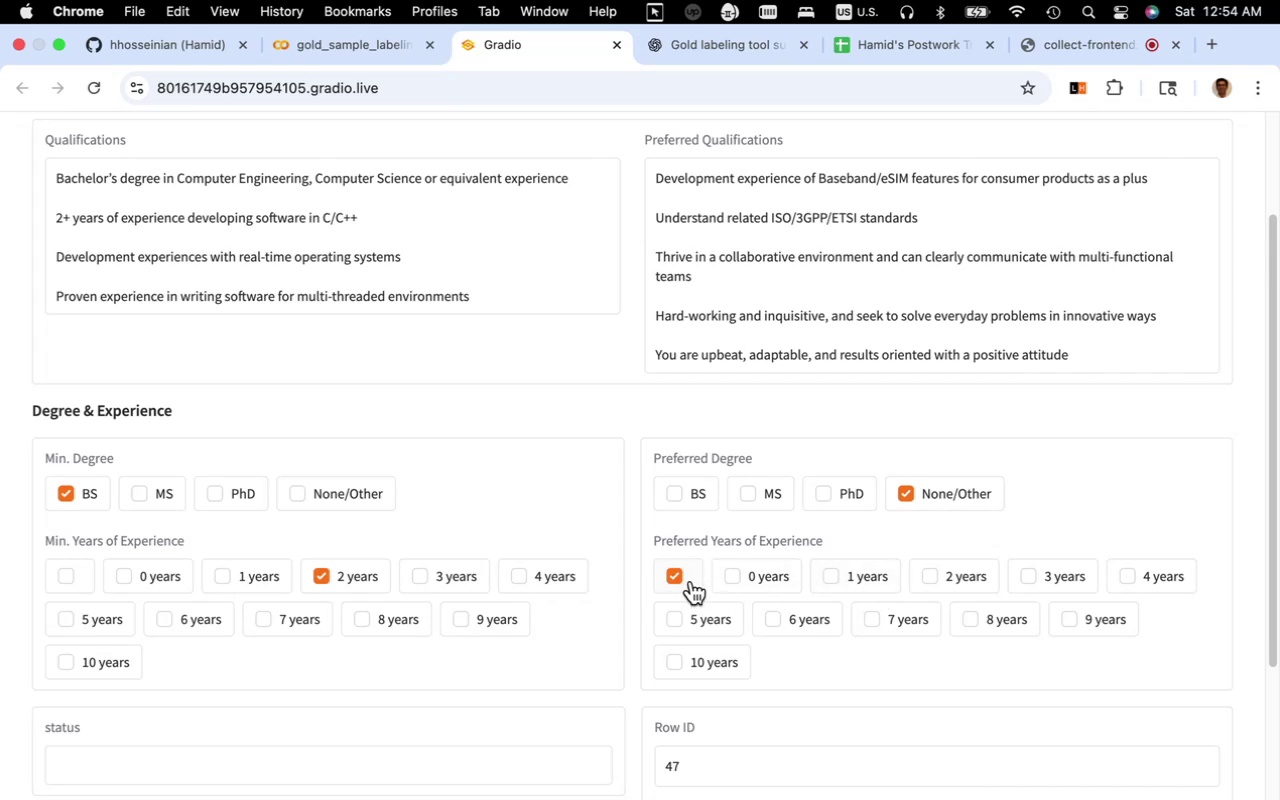 
wait(10.2)
 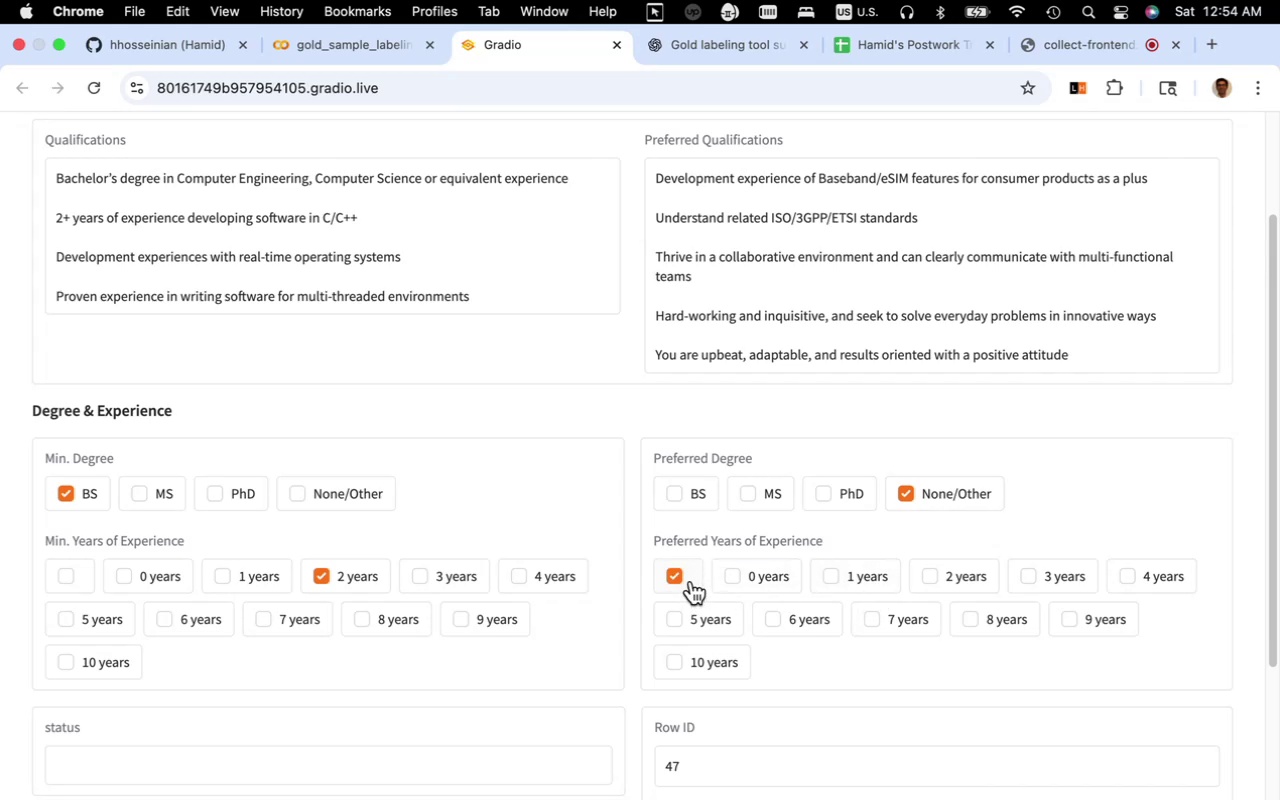 
scroll: coordinate [814, 546], scroll_direction: down, amount: 16.0
 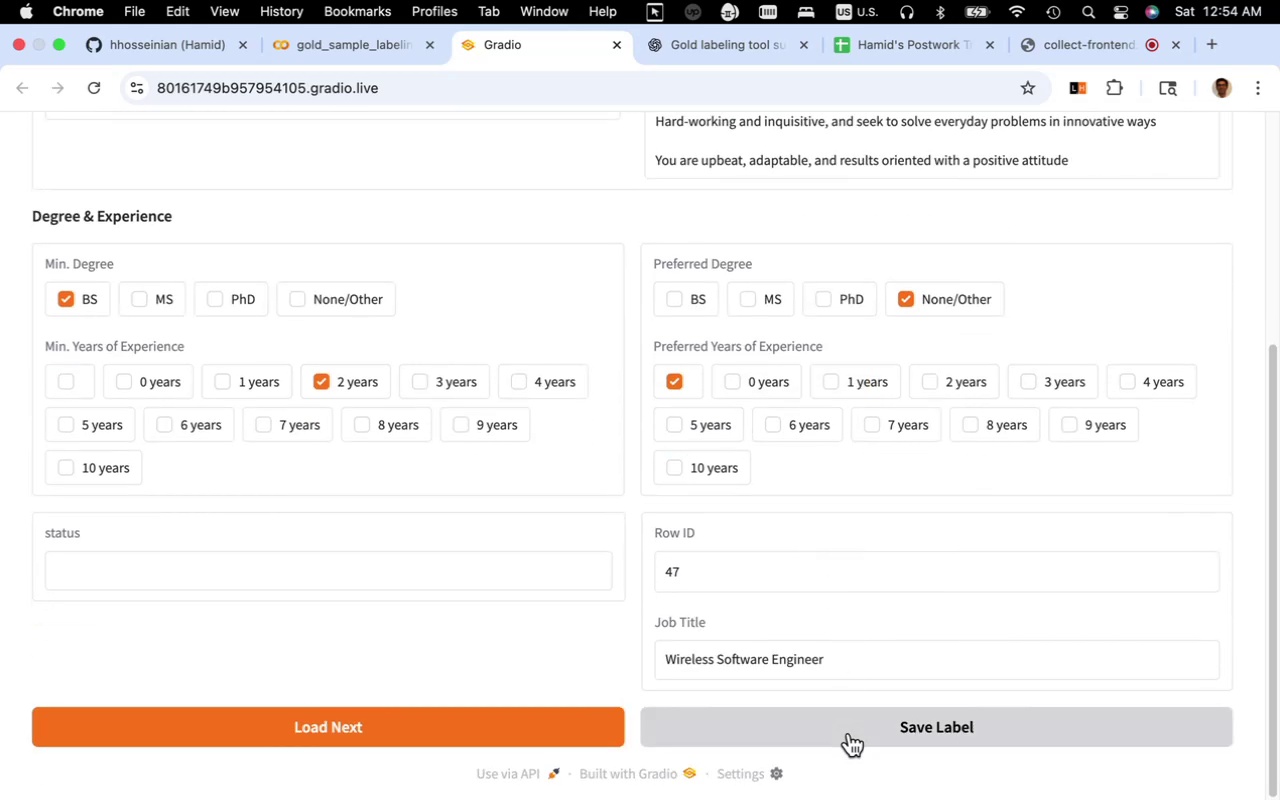 
left_click([850, 734])
 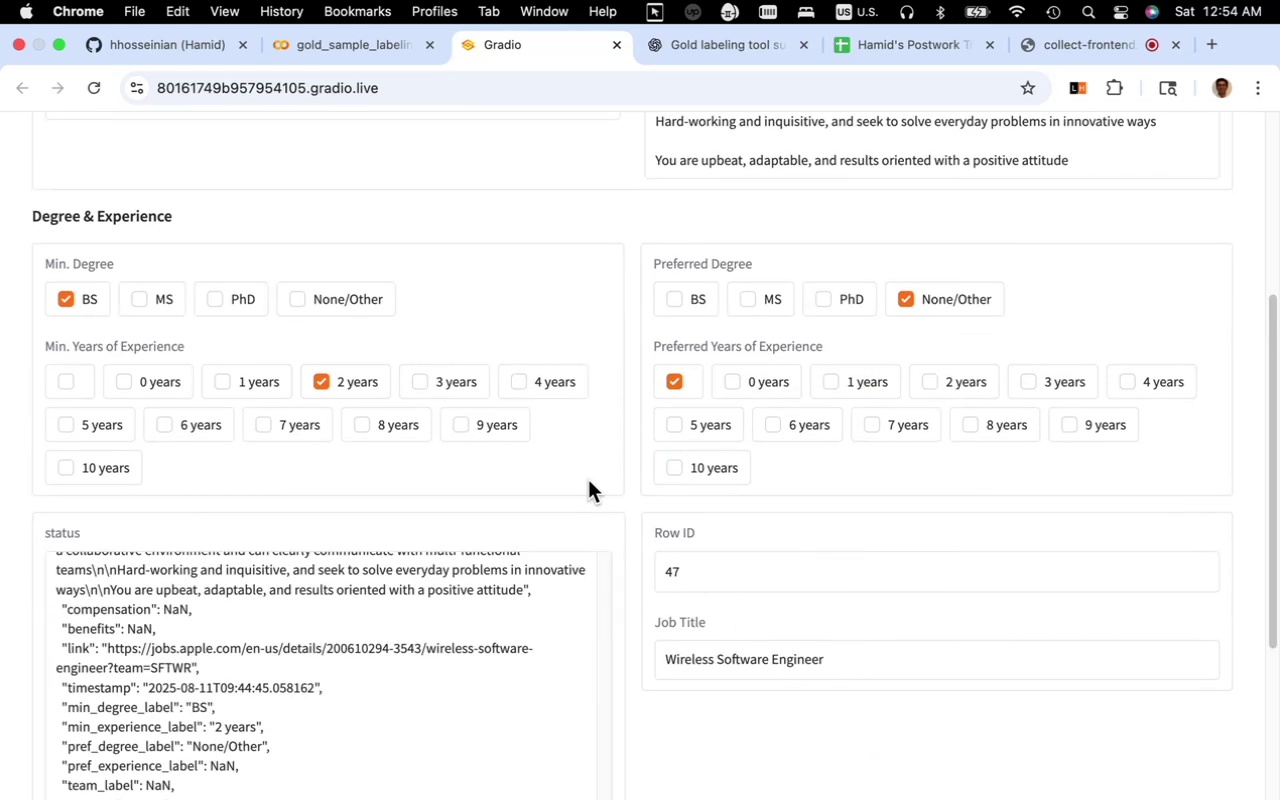 
scroll: coordinate [591, 499], scroll_direction: down, amount: 14.0
 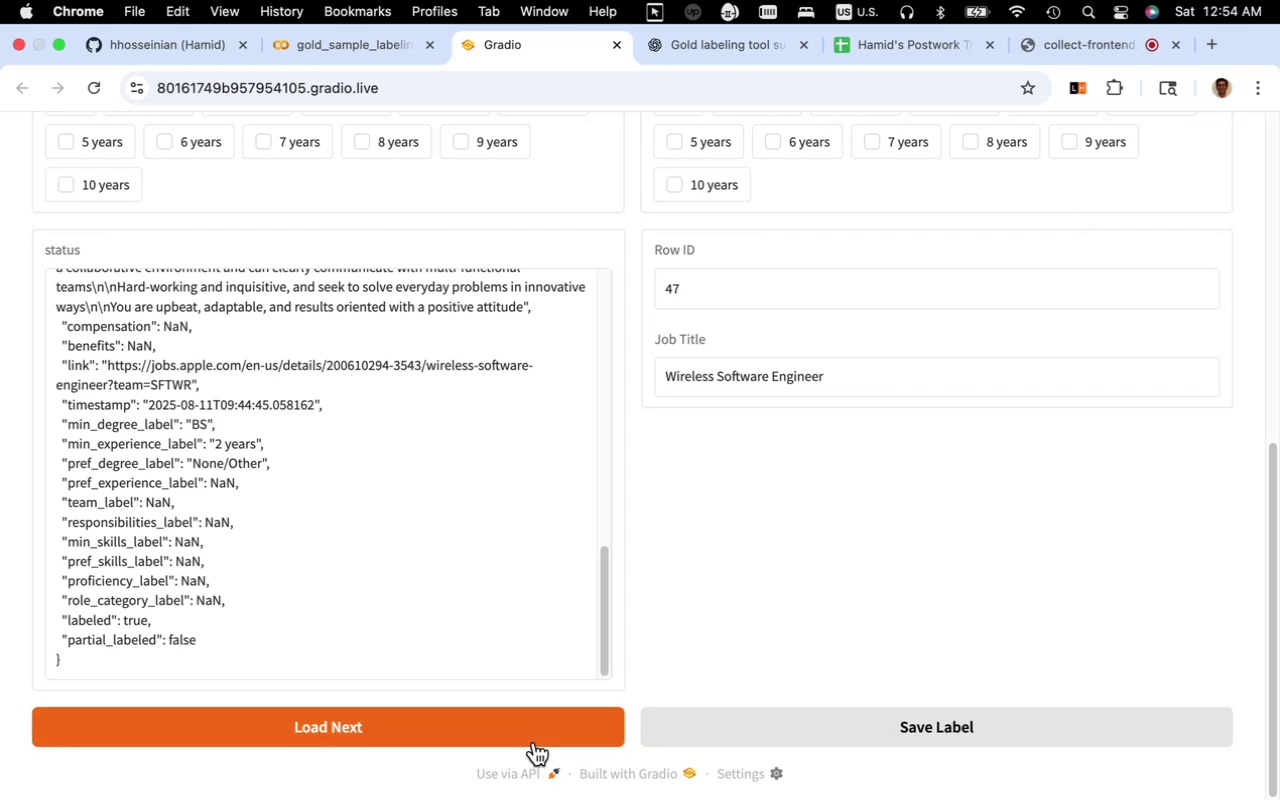 
left_click([535, 736])
 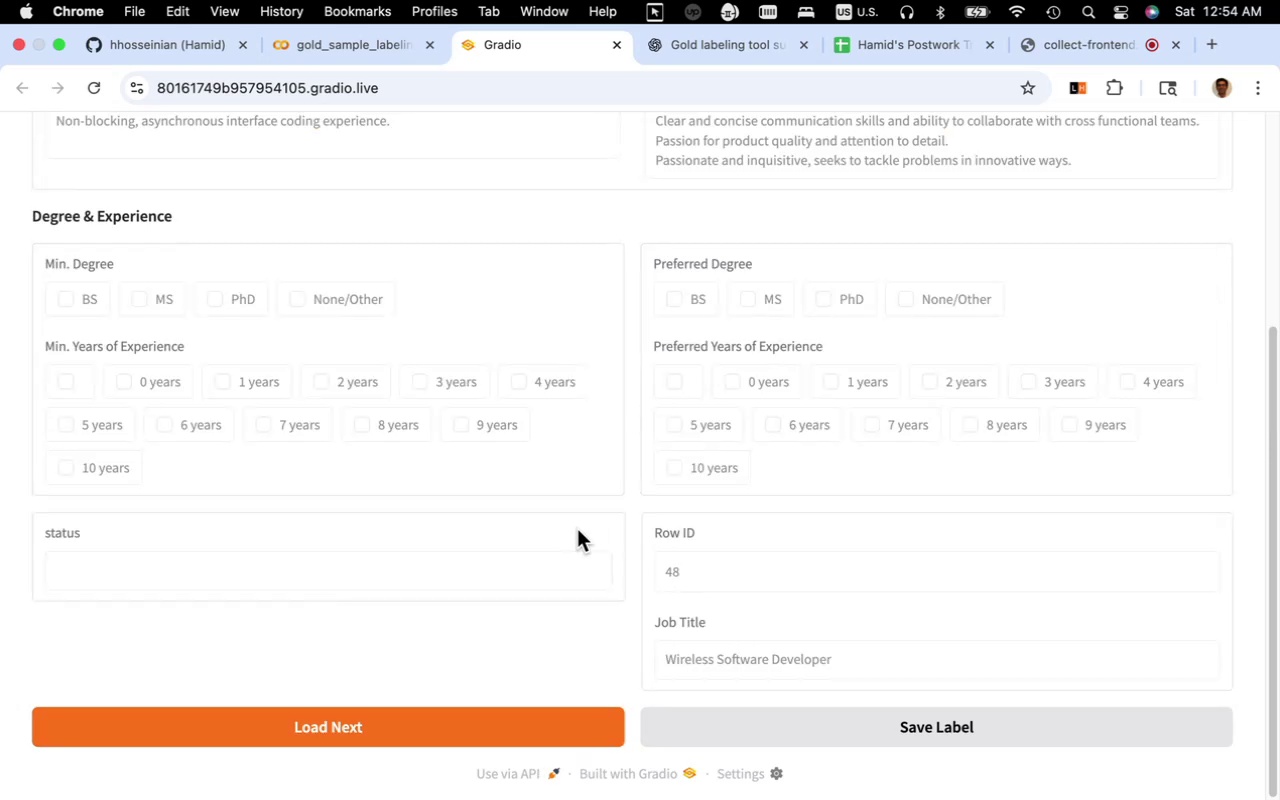 
scroll: coordinate [577, 529], scroll_direction: up, amount: 5.0
 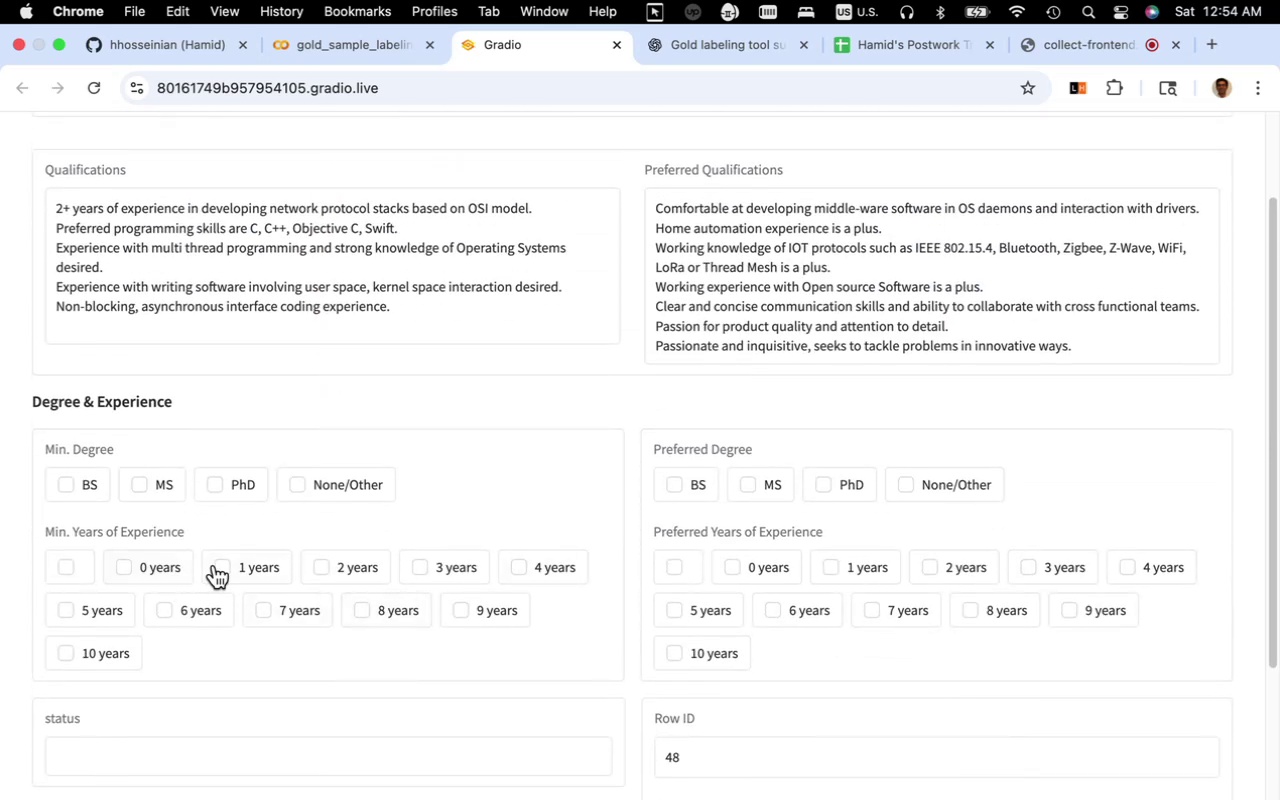 
wait(7.05)
 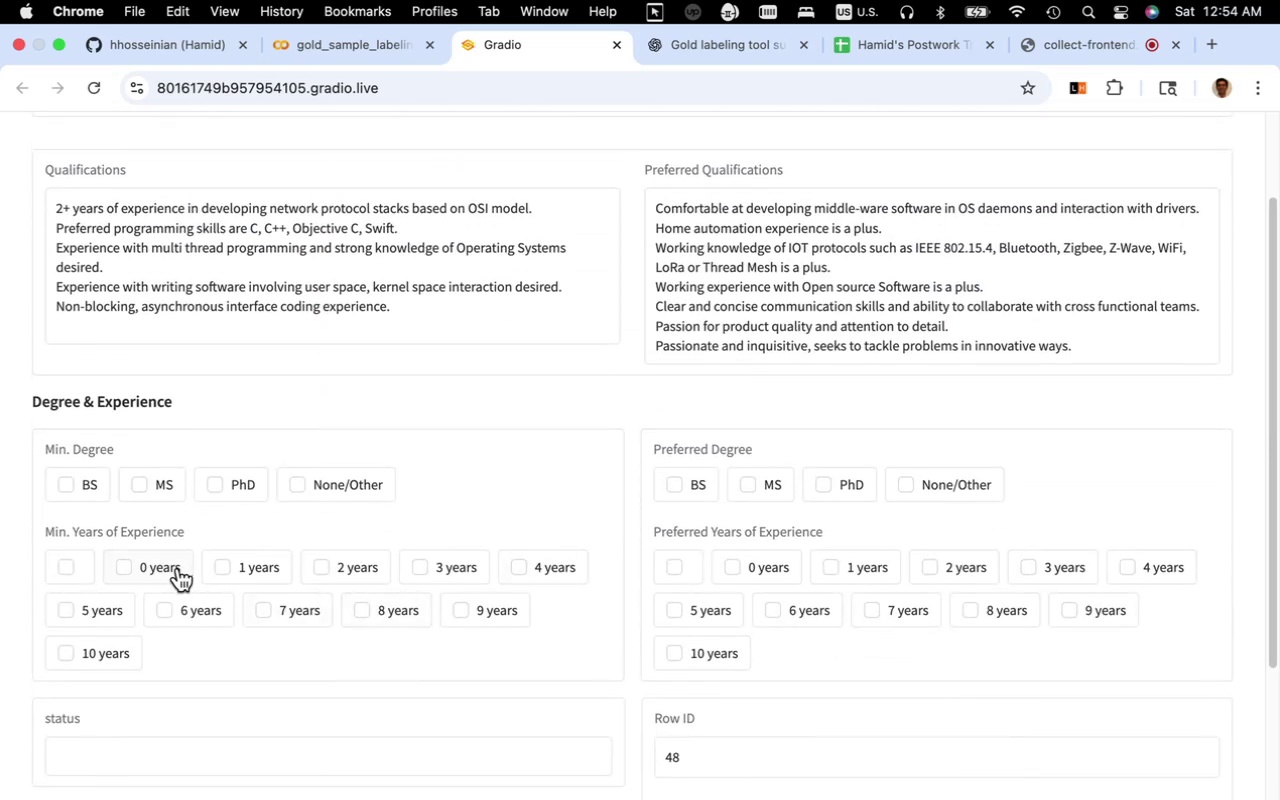 
left_click([92, 489])
 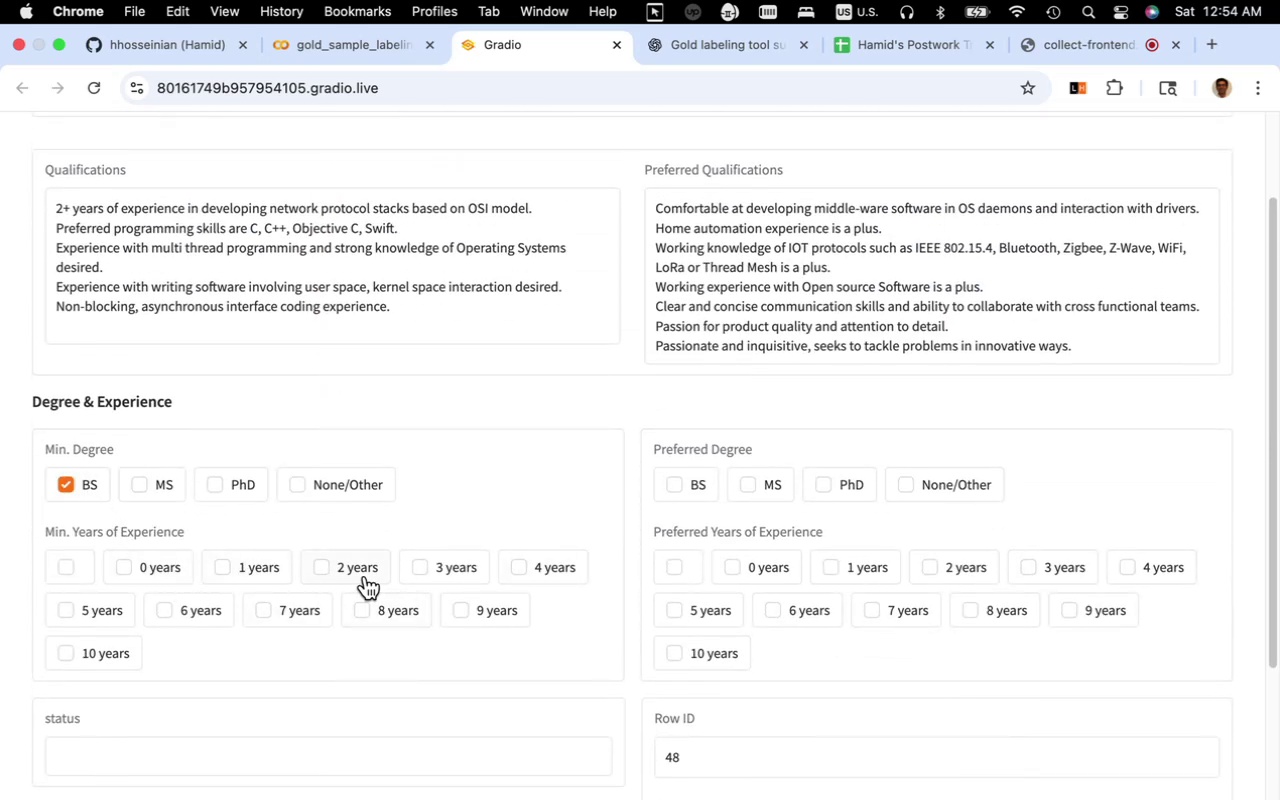 
left_click([363, 573])
 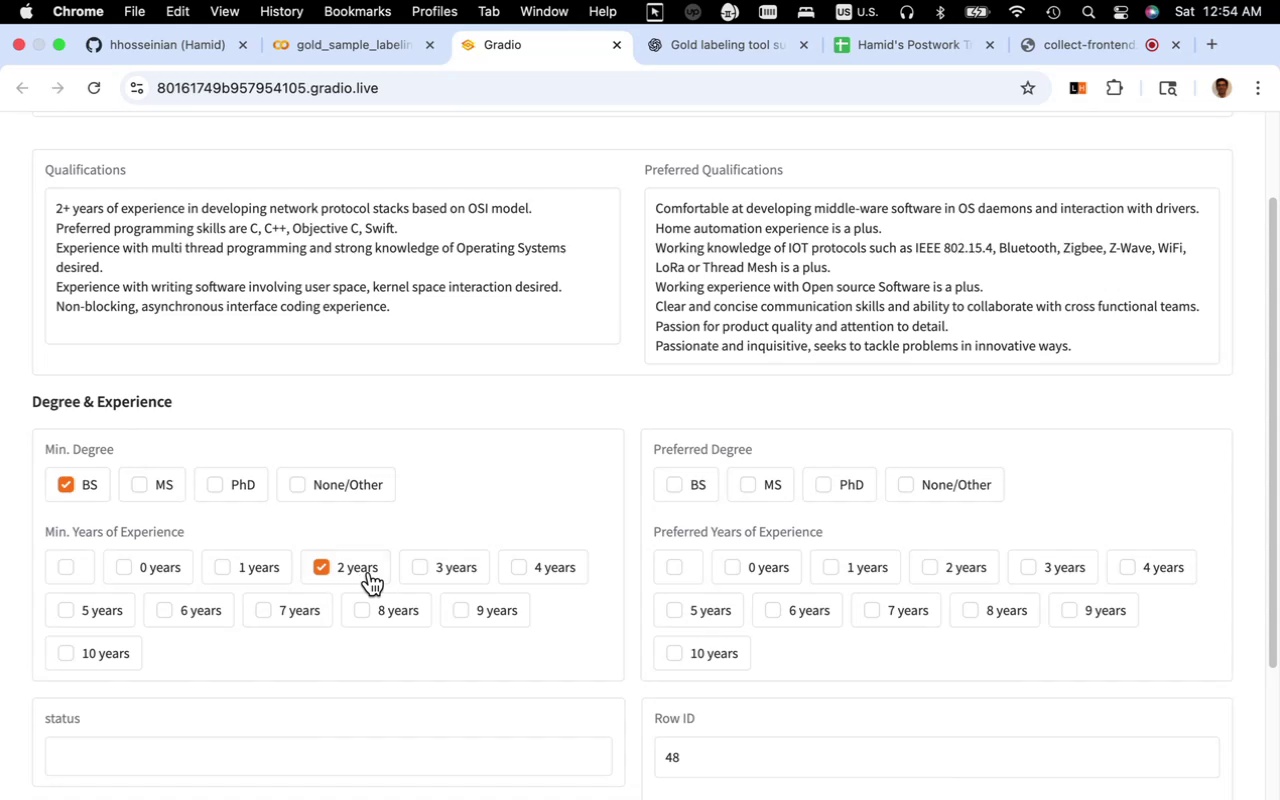 
left_click([935, 489])
 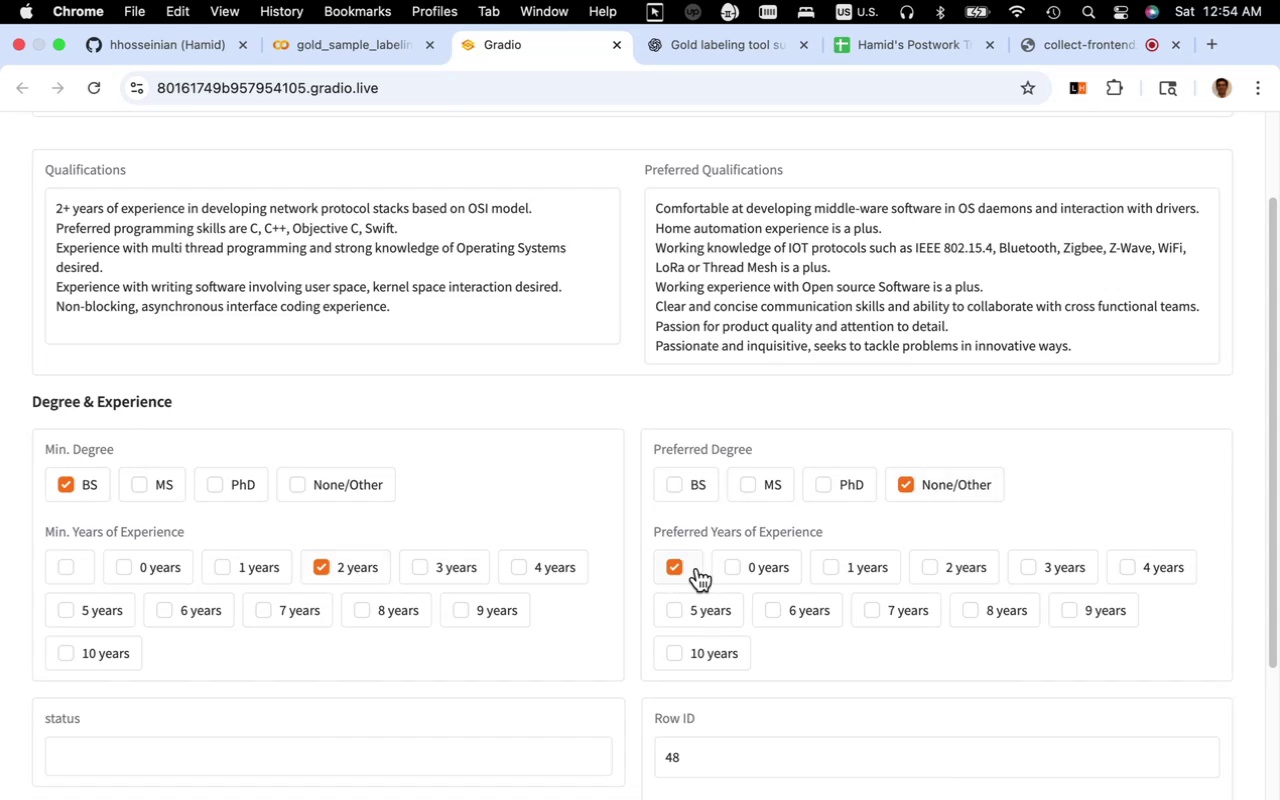 
scroll: coordinate [728, 631], scroll_direction: down, amount: 25.0
 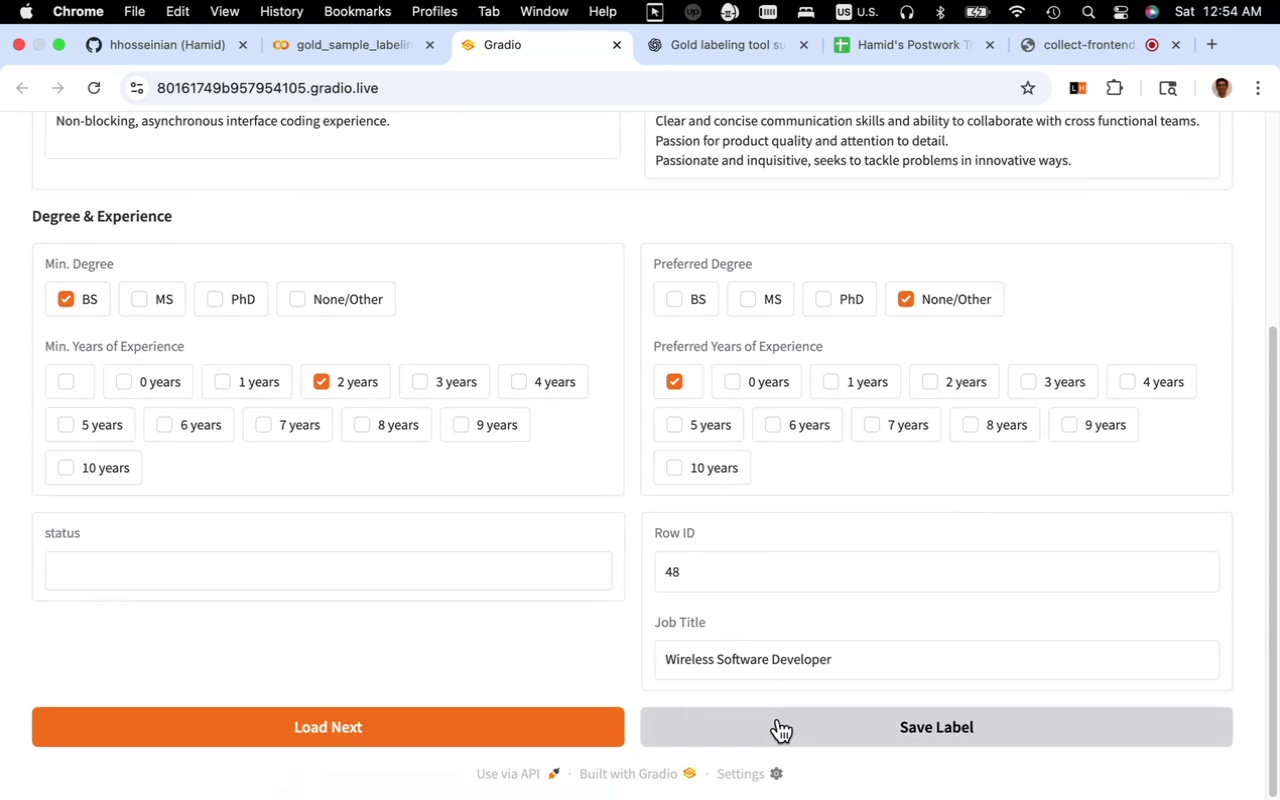 
left_click([778, 719])
 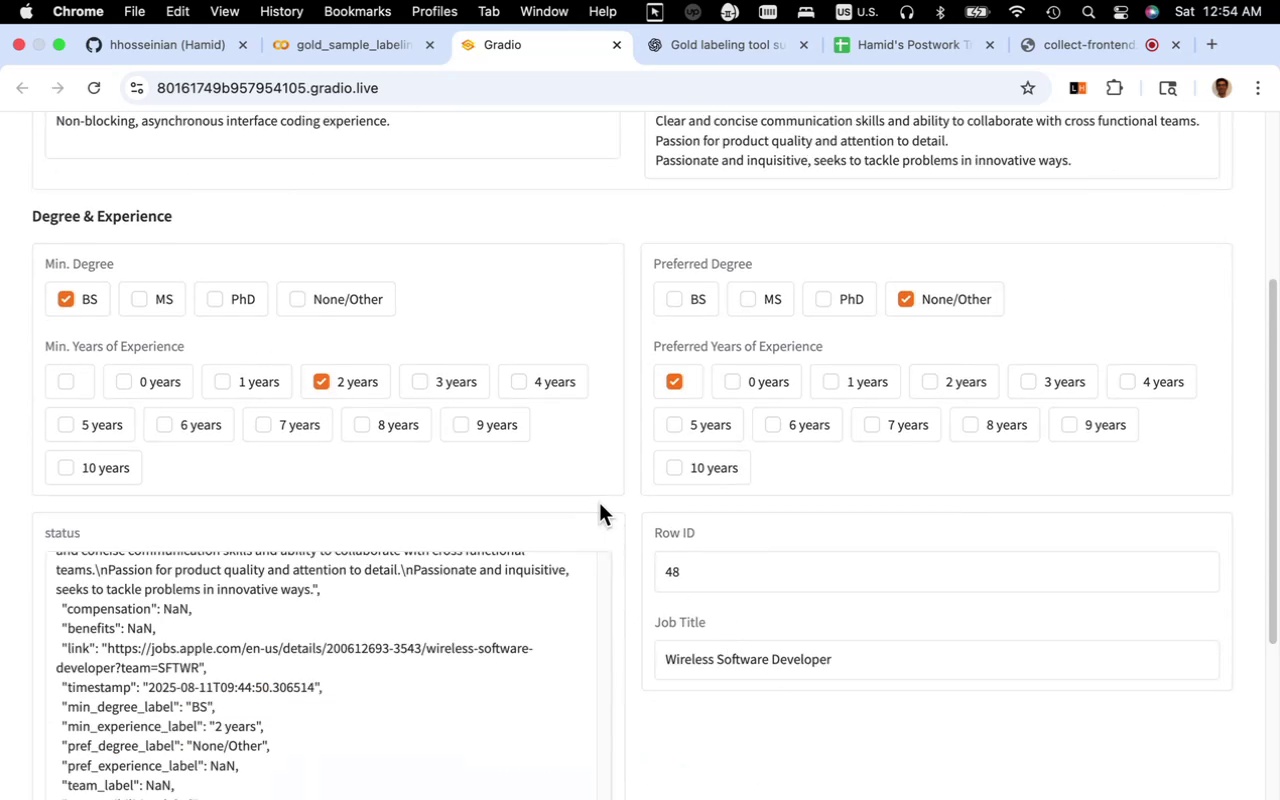 
scroll: coordinate [609, 635], scroll_direction: down, amount: 14.0
 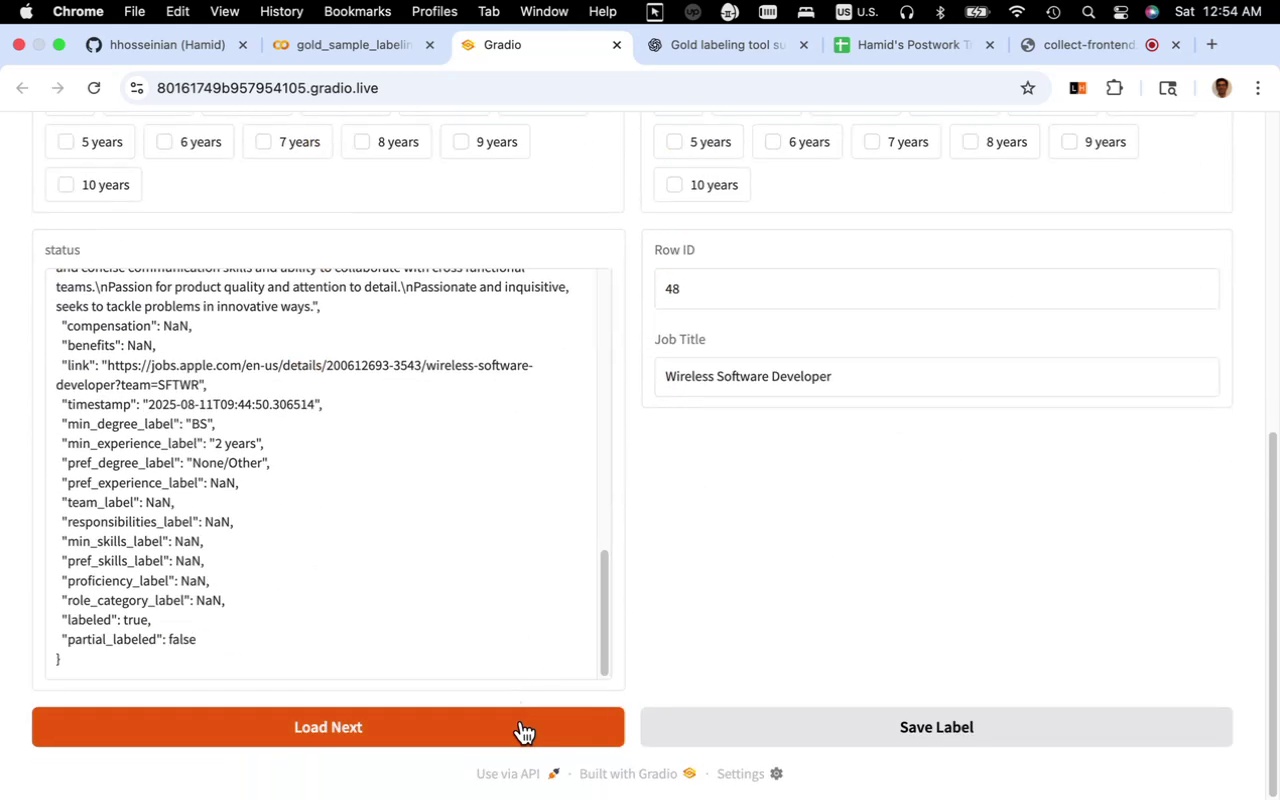 
left_click([521, 722])
 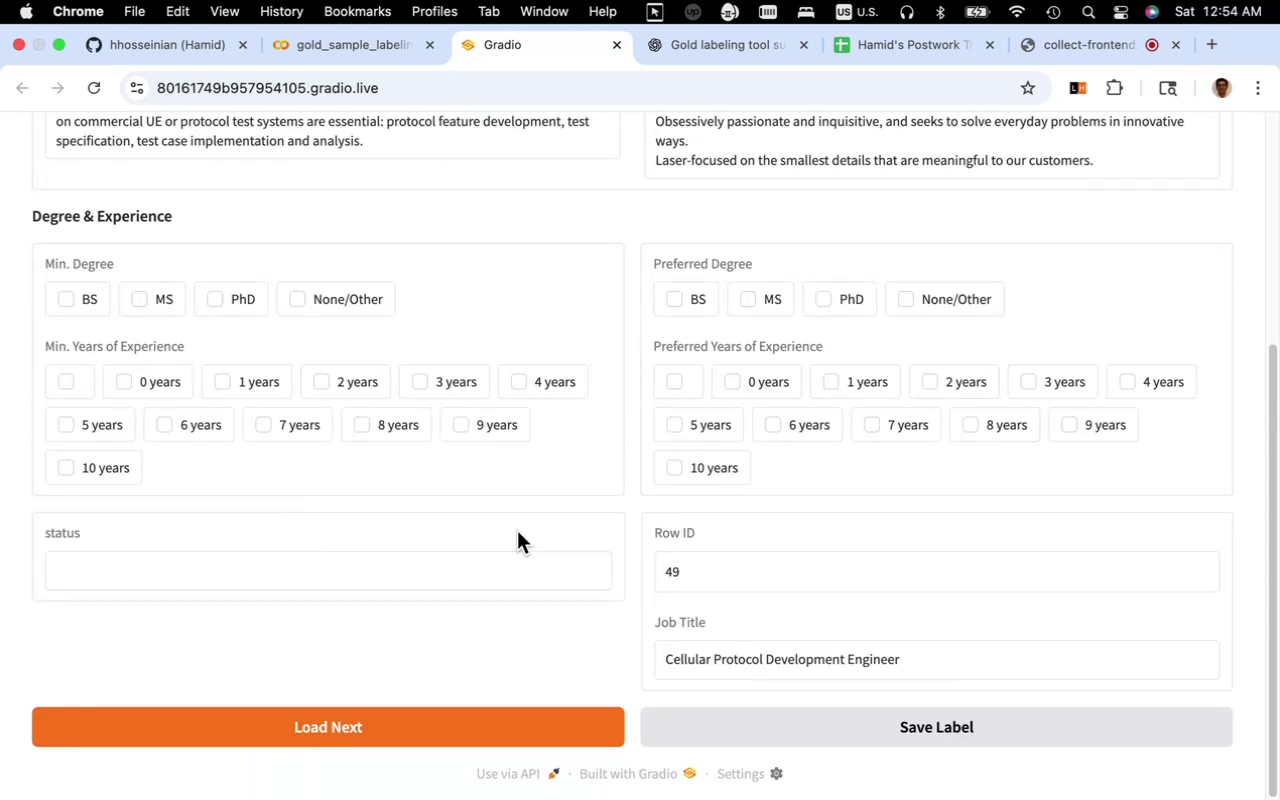 
scroll: coordinate [513, 521], scroll_direction: up, amount: 8.0
 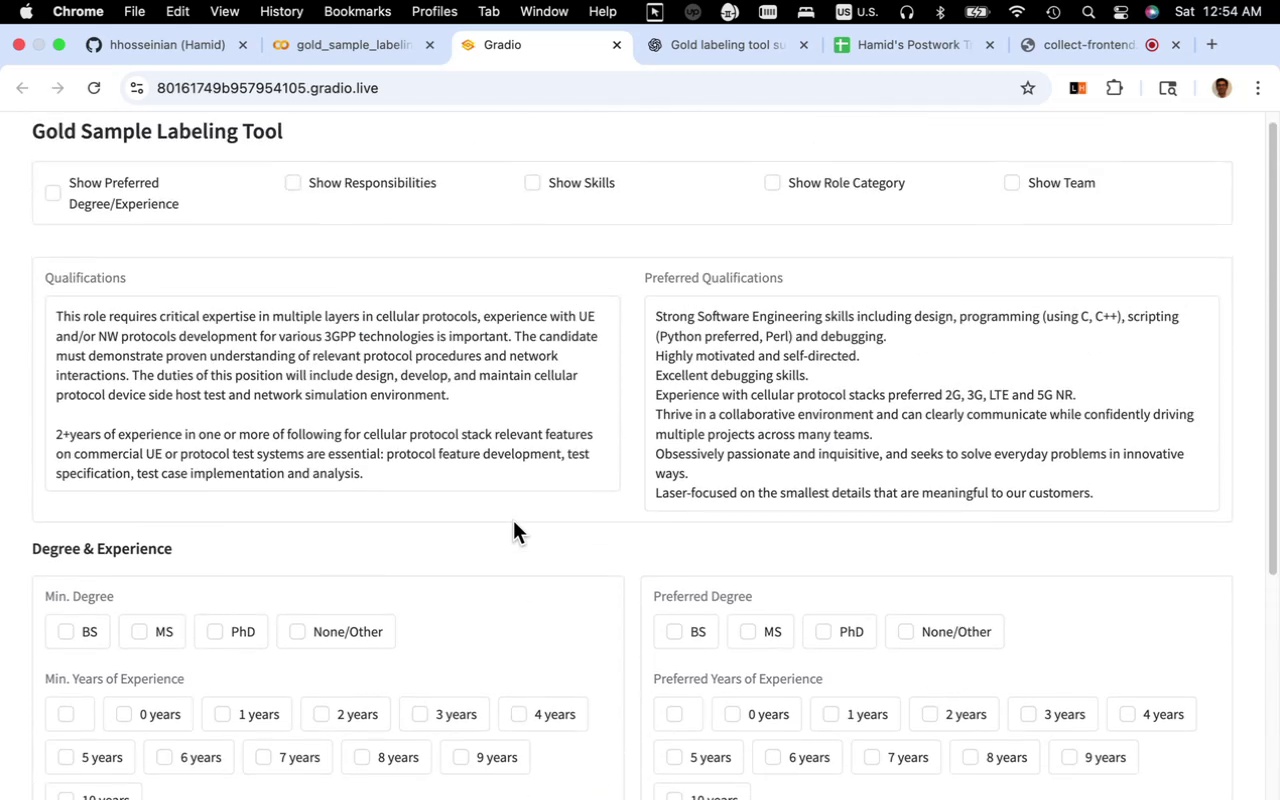 
scroll: coordinate [513, 521], scroll_direction: down, amount: 9.0
 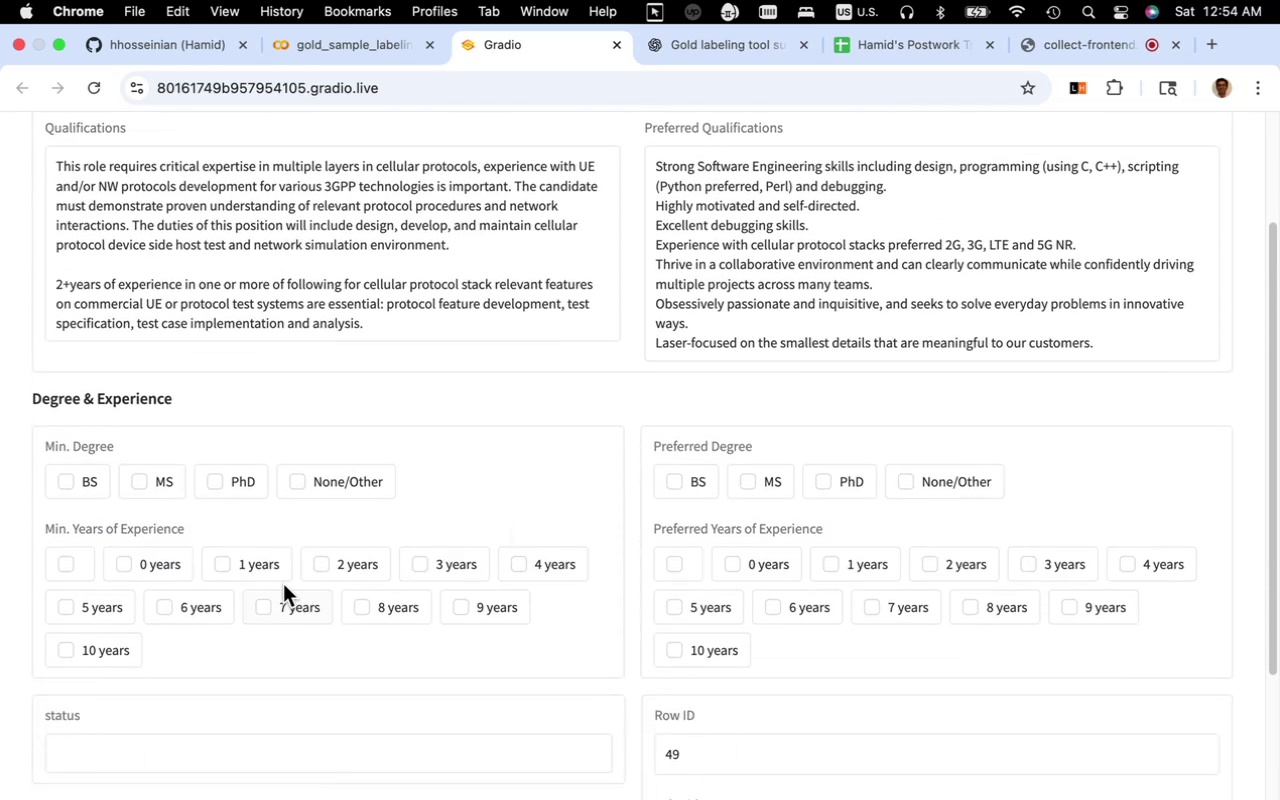 
left_click([347, 561])
 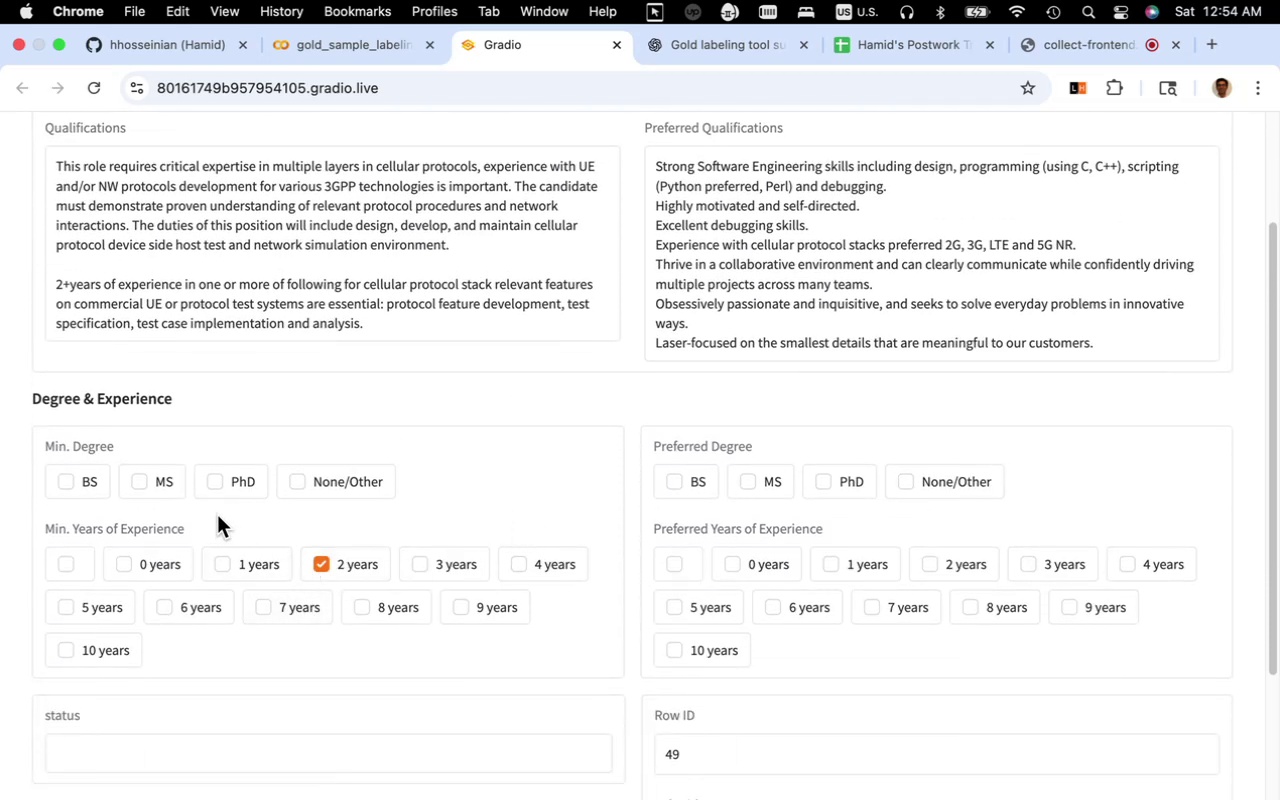 
left_click([88, 474])
 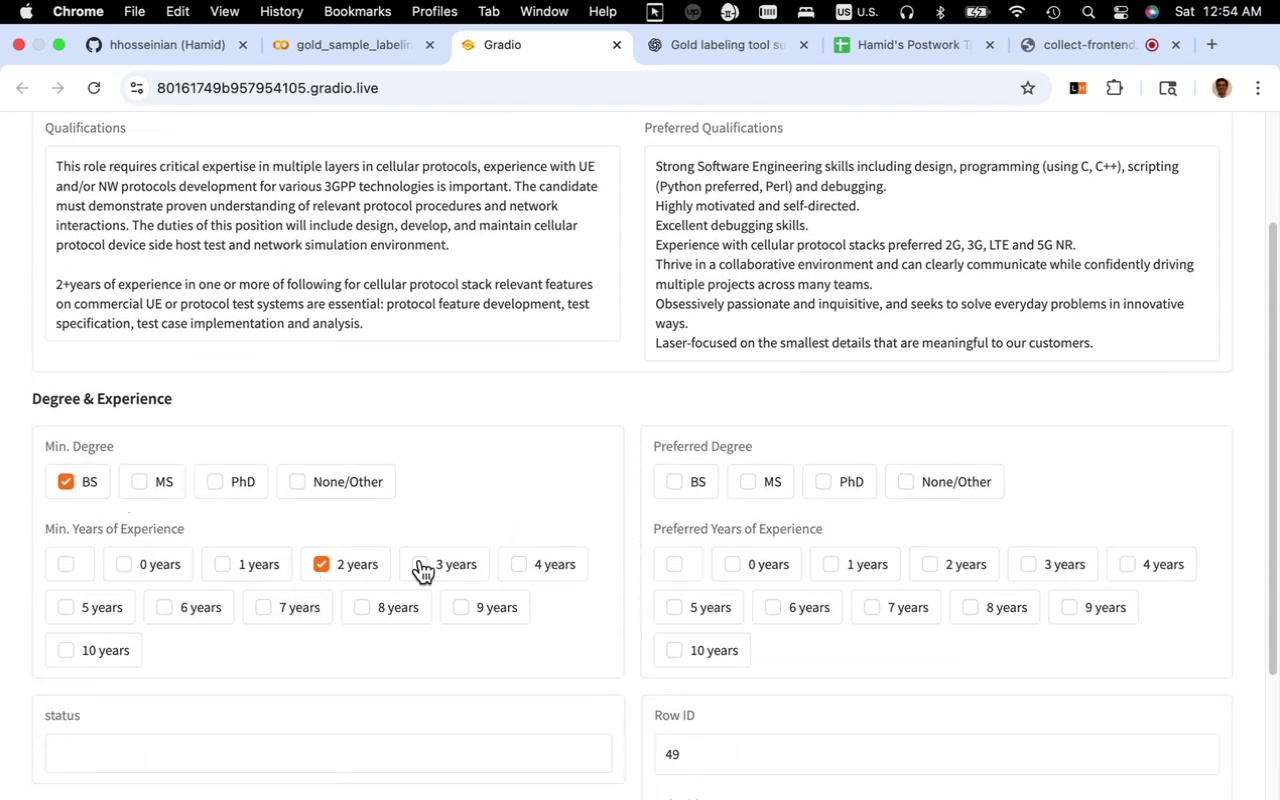 
scroll: coordinate [502, 574], scroll_direction: up, amount: 5.0
 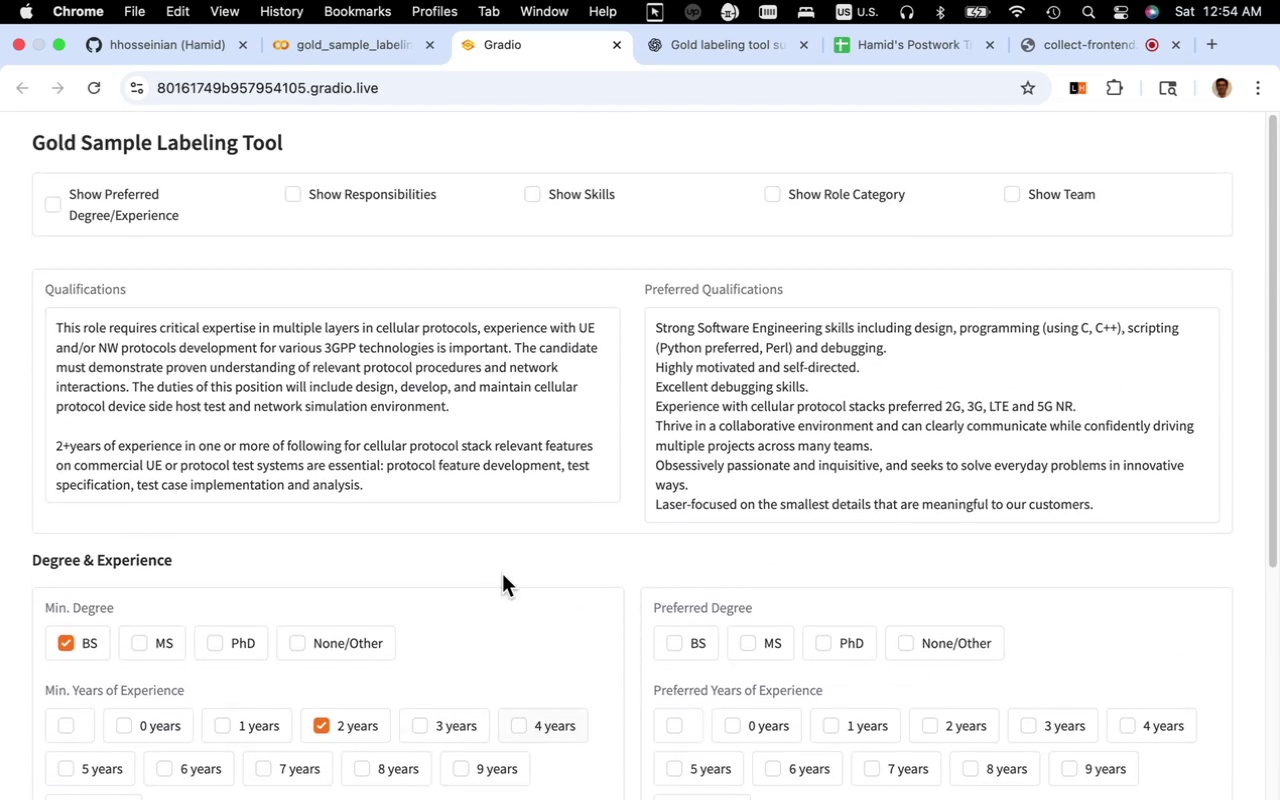 
scroll: coordinate [502, 573], scroll_direction: down, amount: 10.0
 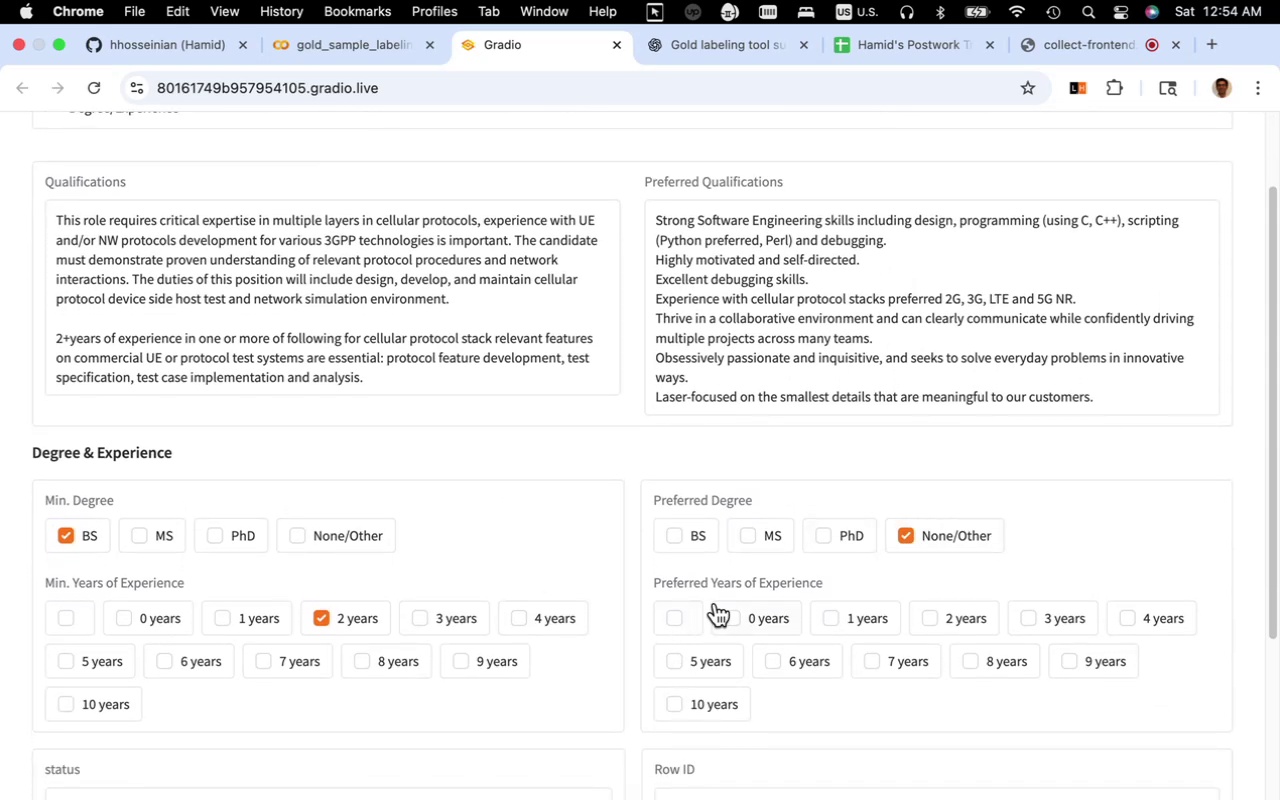 
left_click([695, 613])
 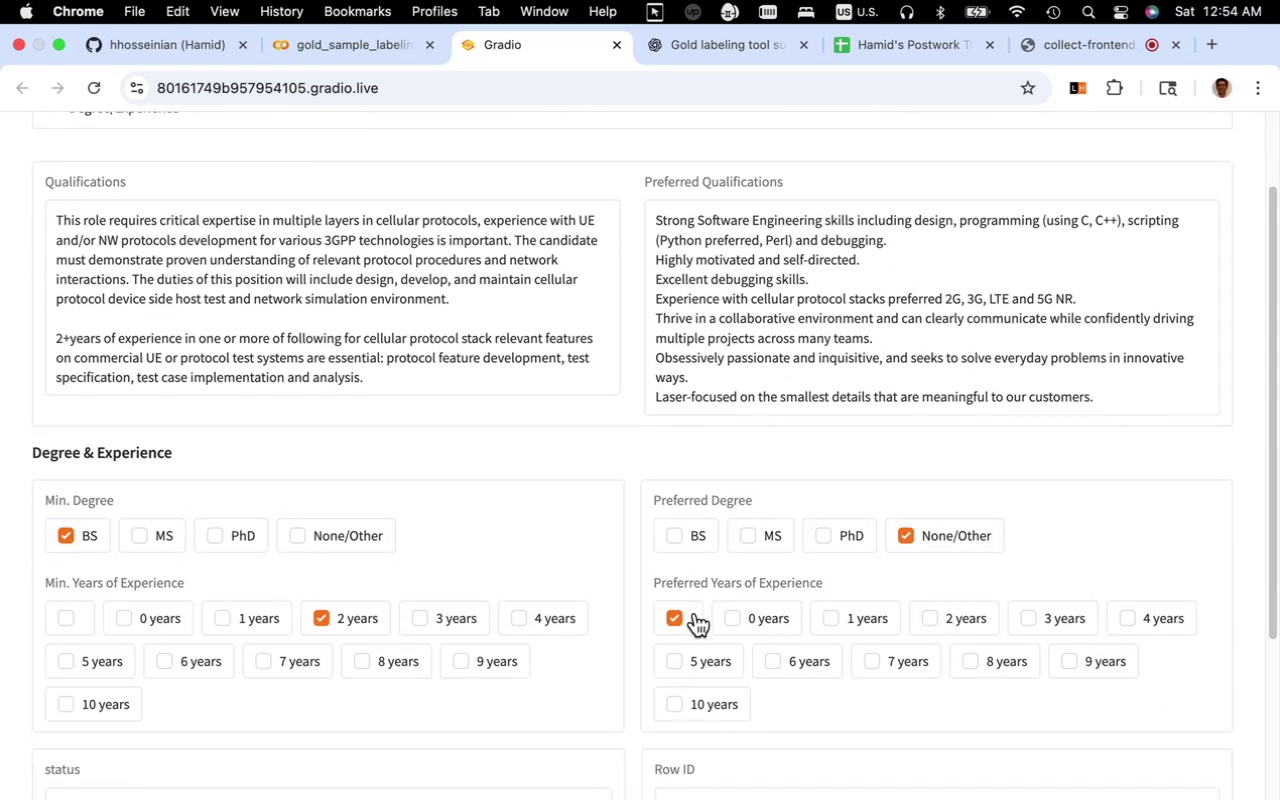 
scroll: coordinate [703, 620], scroll_direction: down, amount: 25.0
 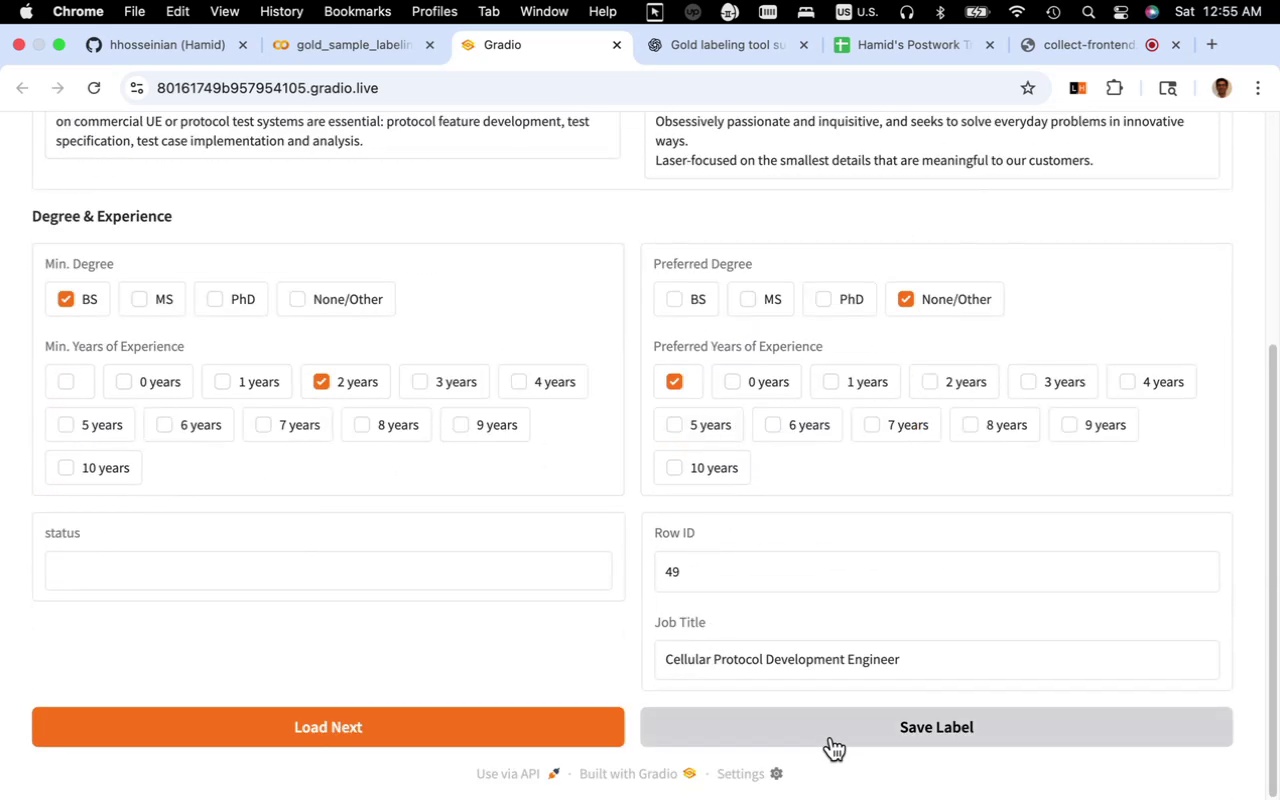 
left_click([831, 736])
 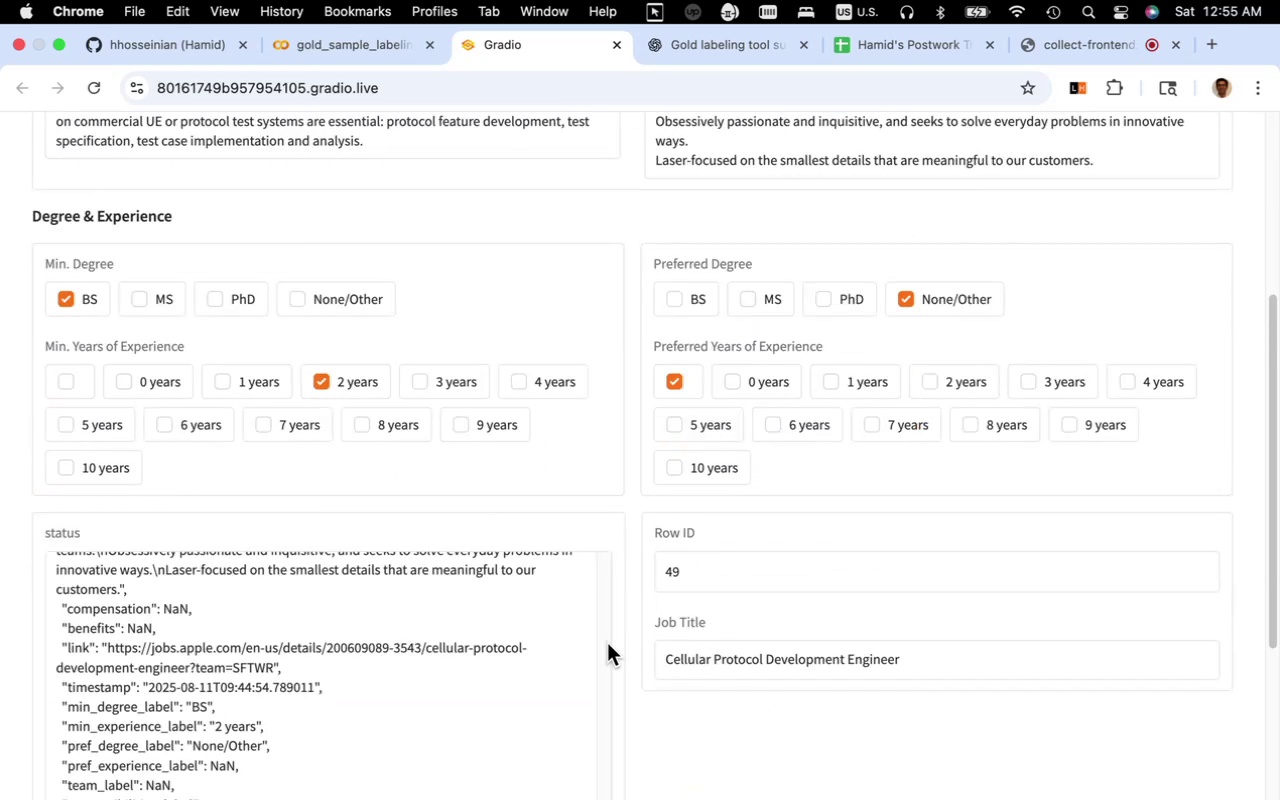 
scroll: coordinate [584, 658], scroll_direction: down, amount: 58.0
 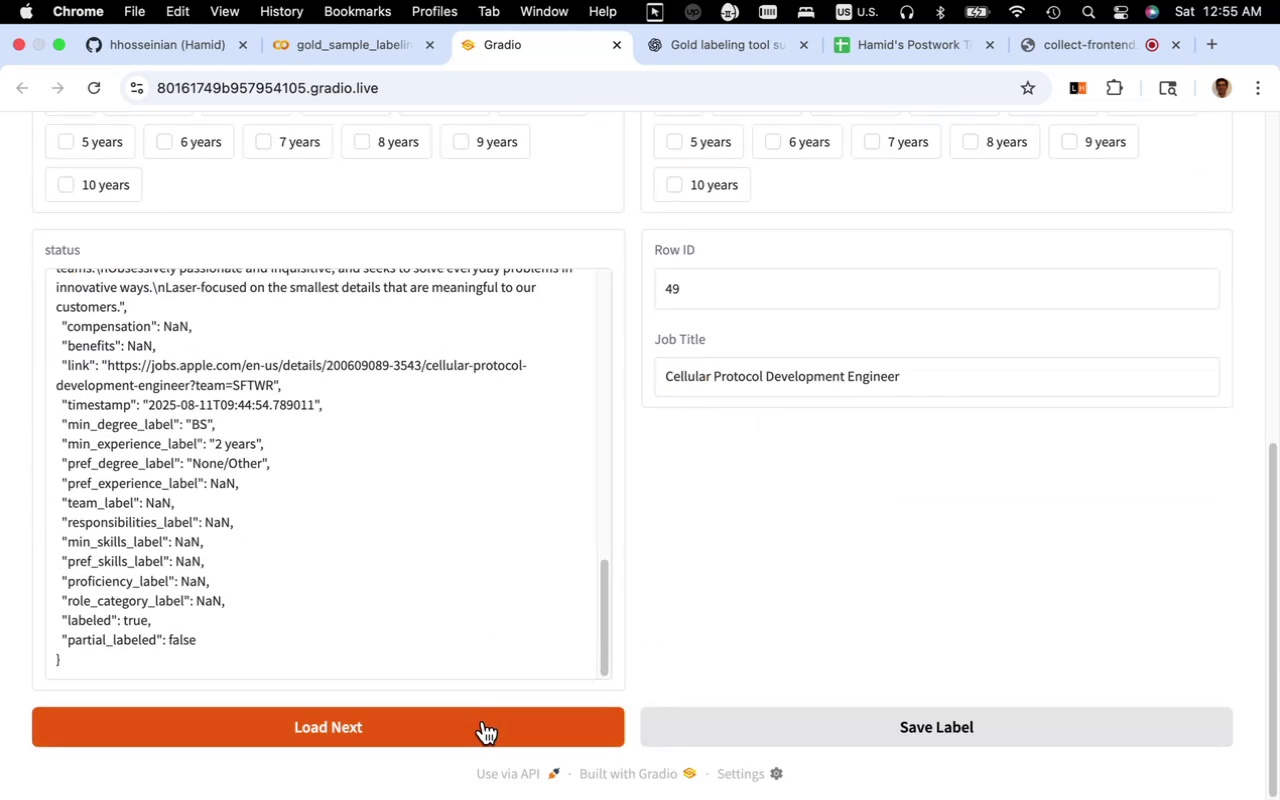 
left_click([483, 721])
 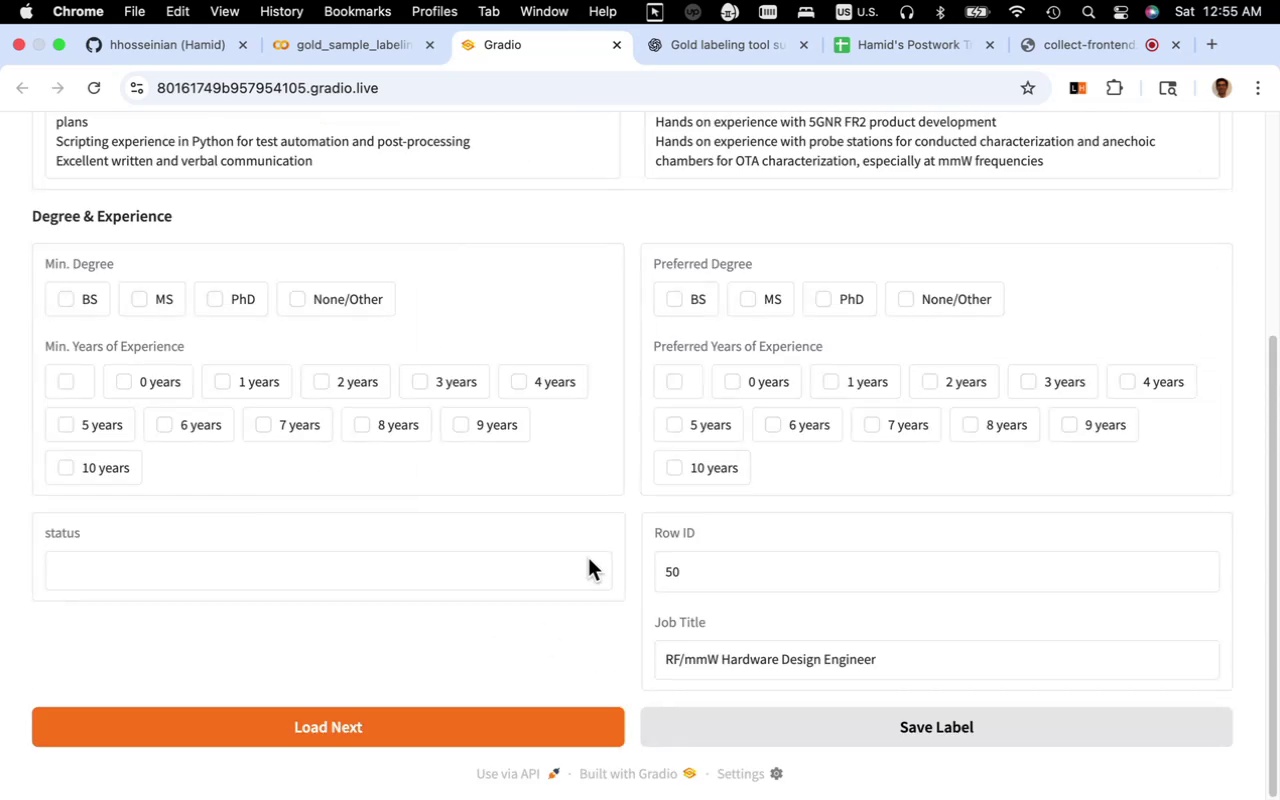 
scroll: coordinate [590, 553], scroll_direction: up, amount: 7.0
 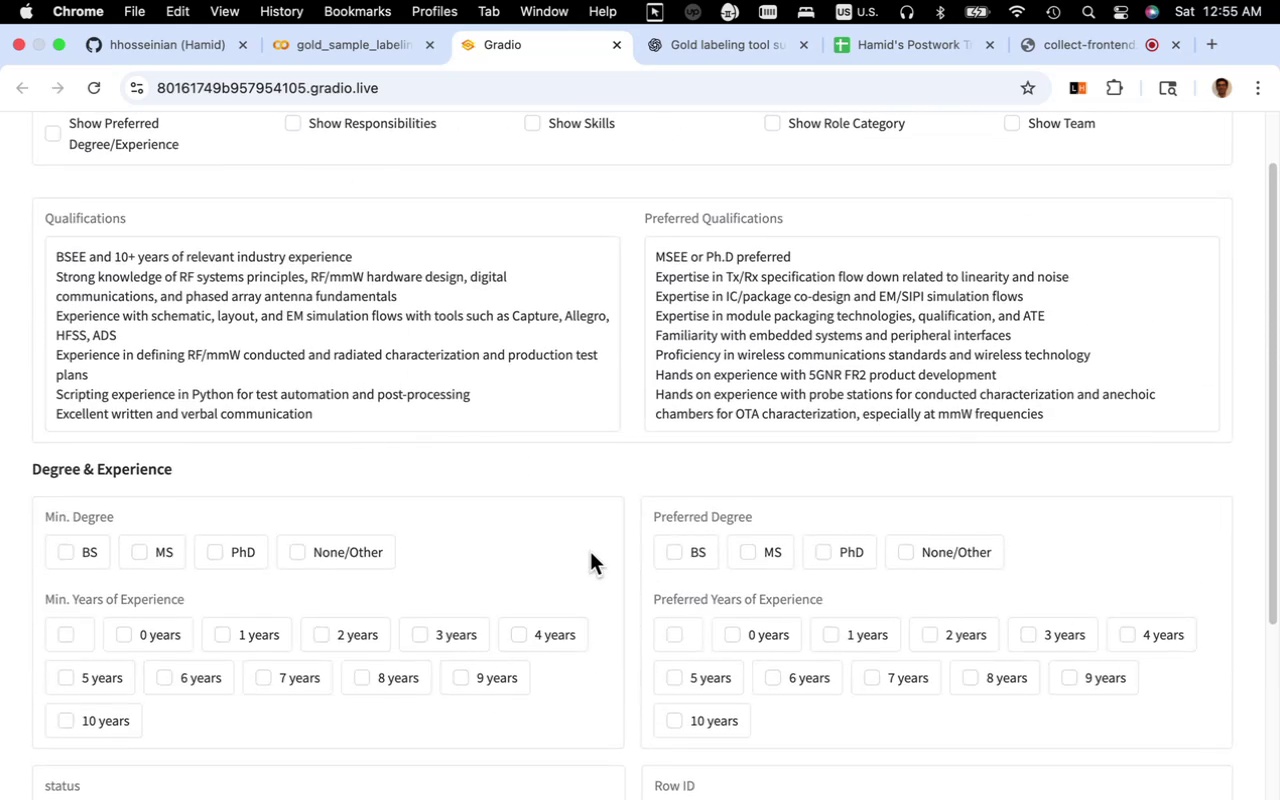 
scroll: coordinate [573, 557], scroll_direction: down, amount: 5.0
 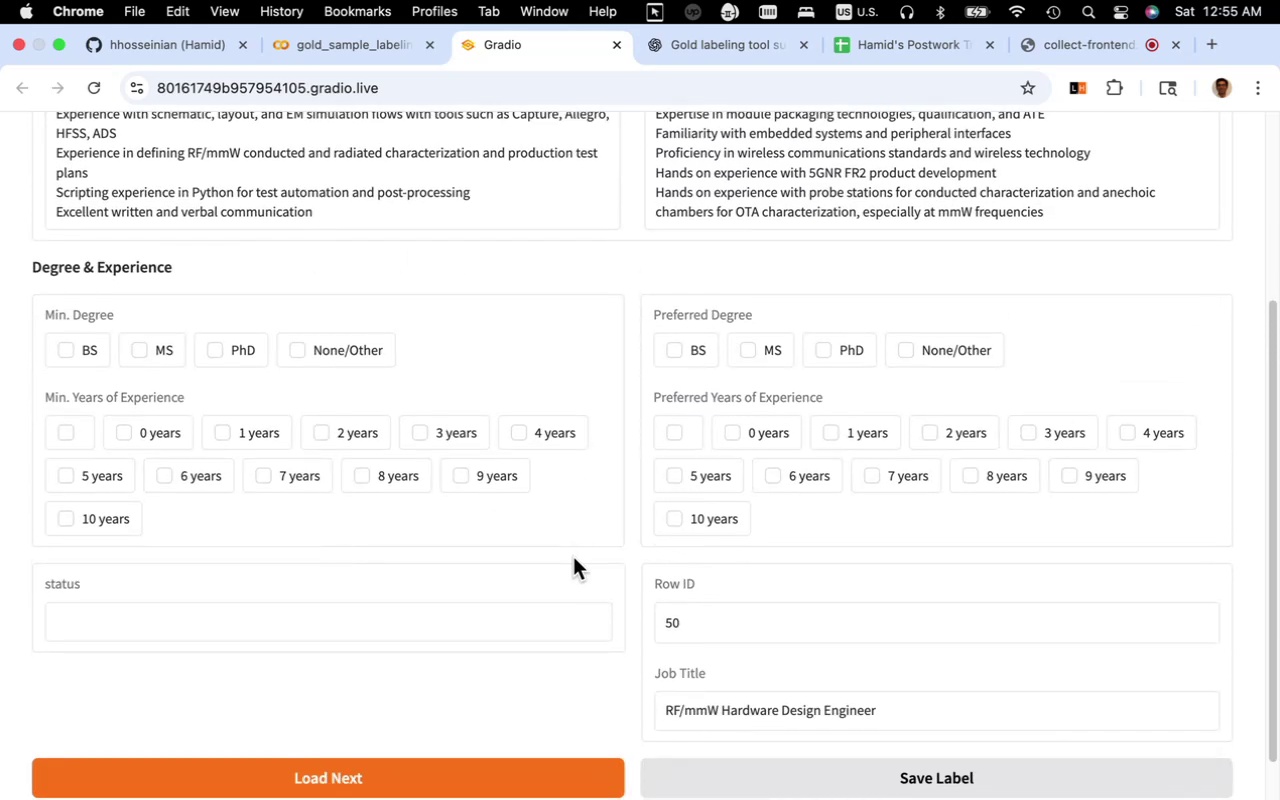 
scroll: coordinate [573, 558], scroll_direction: up, amount: 2.0
 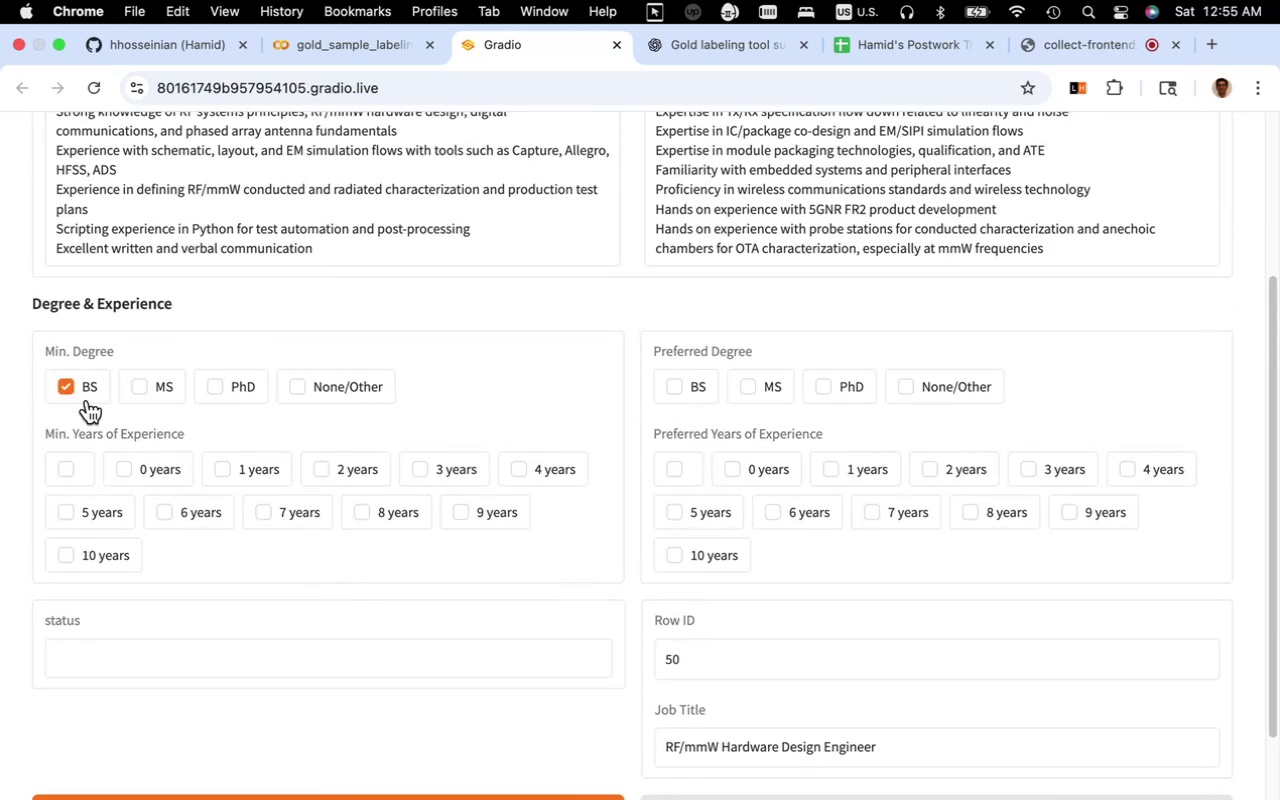 
left_click([79, 558])
 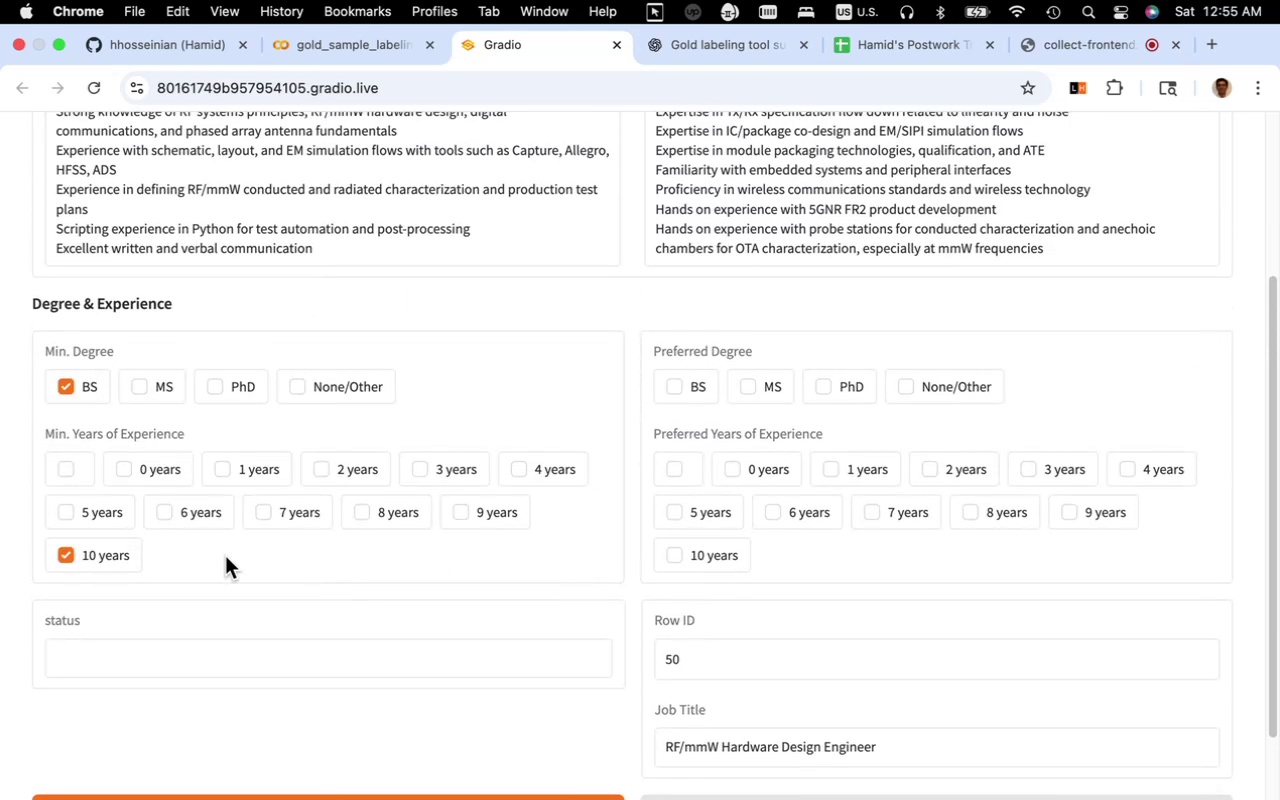 
scroll: coordinate [283, 573], scroll_direction: up, amount: 4.0
 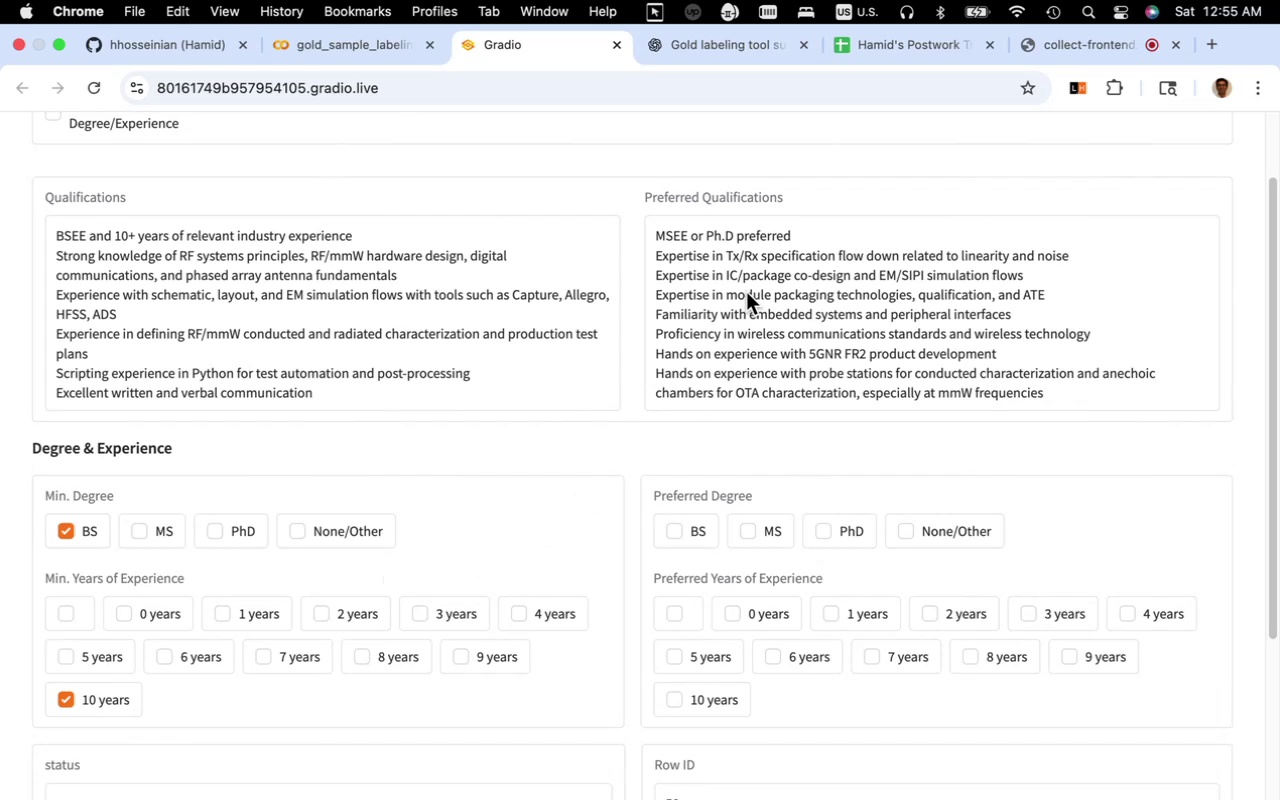 
left_click([845, 522])
 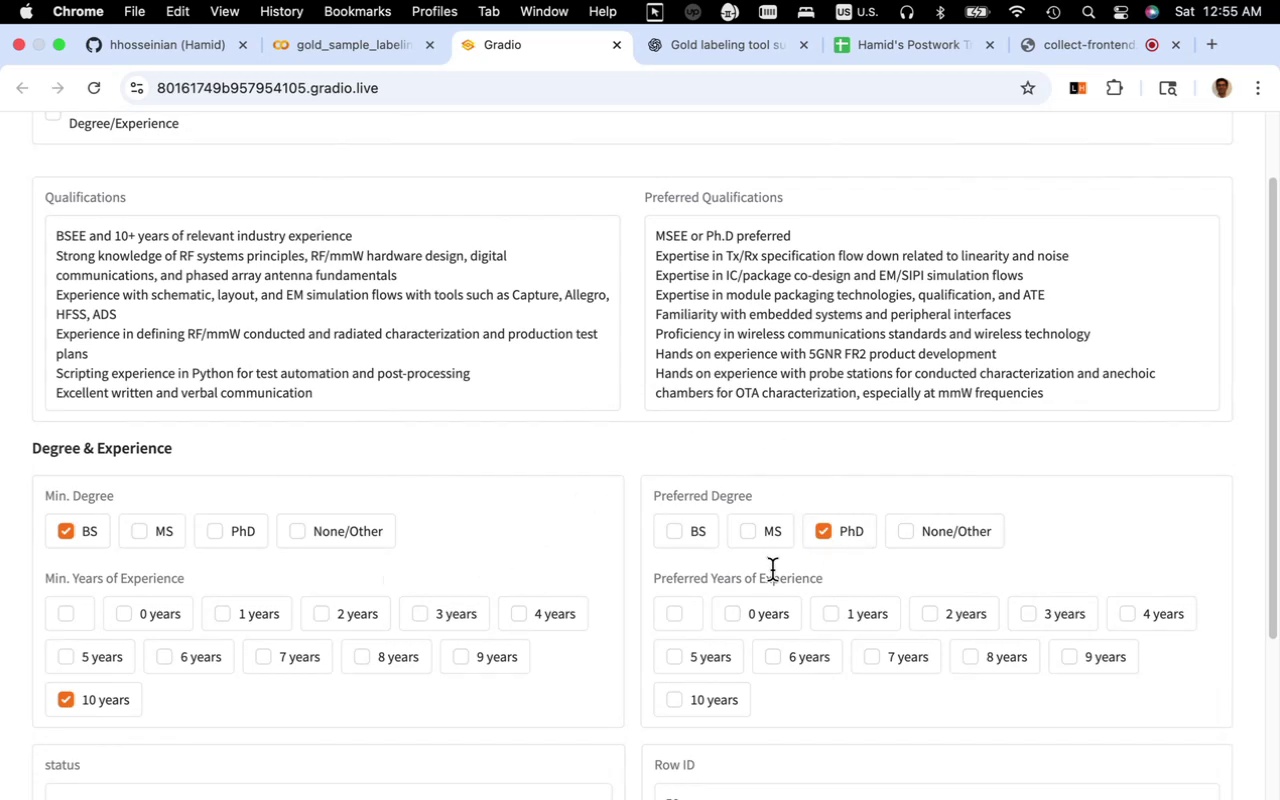 
scroll: coordinate [768, 572], scroll_direction: down, amount: 9.0
 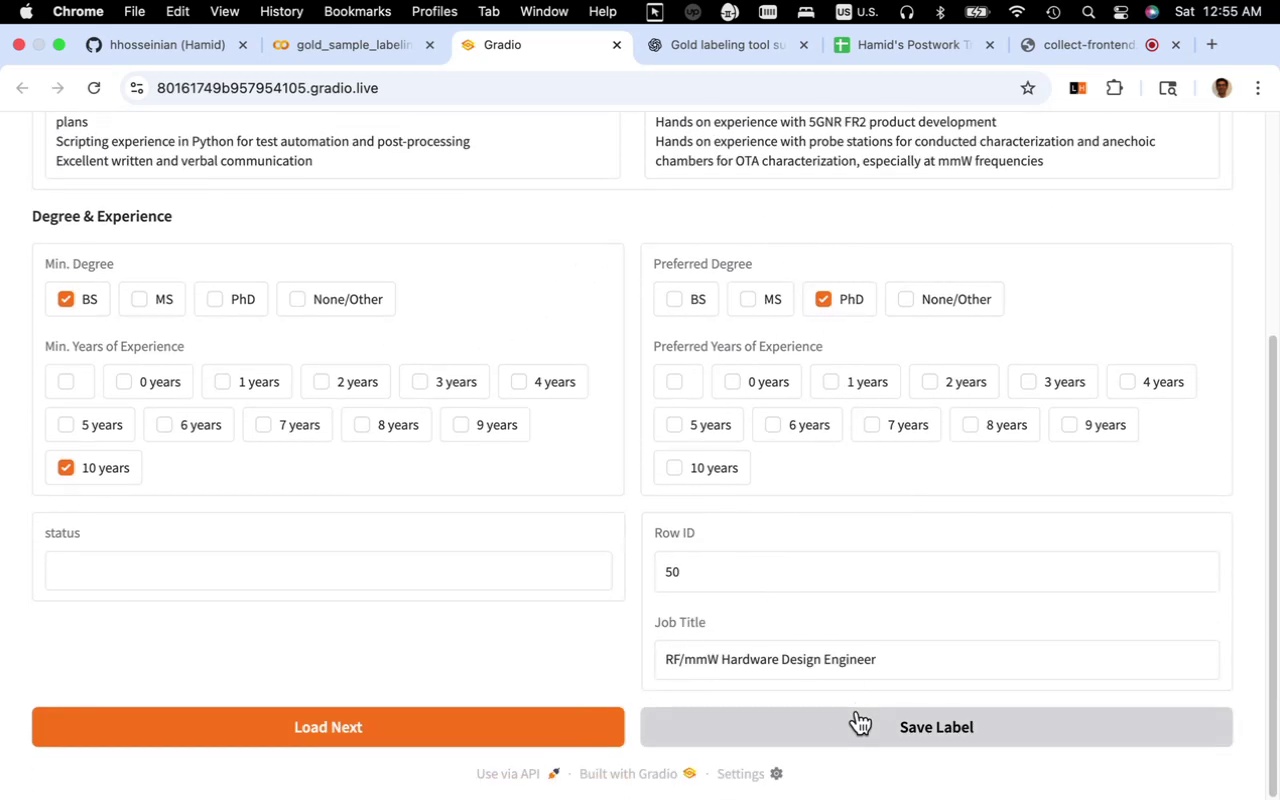 
left_click([858, 718])
 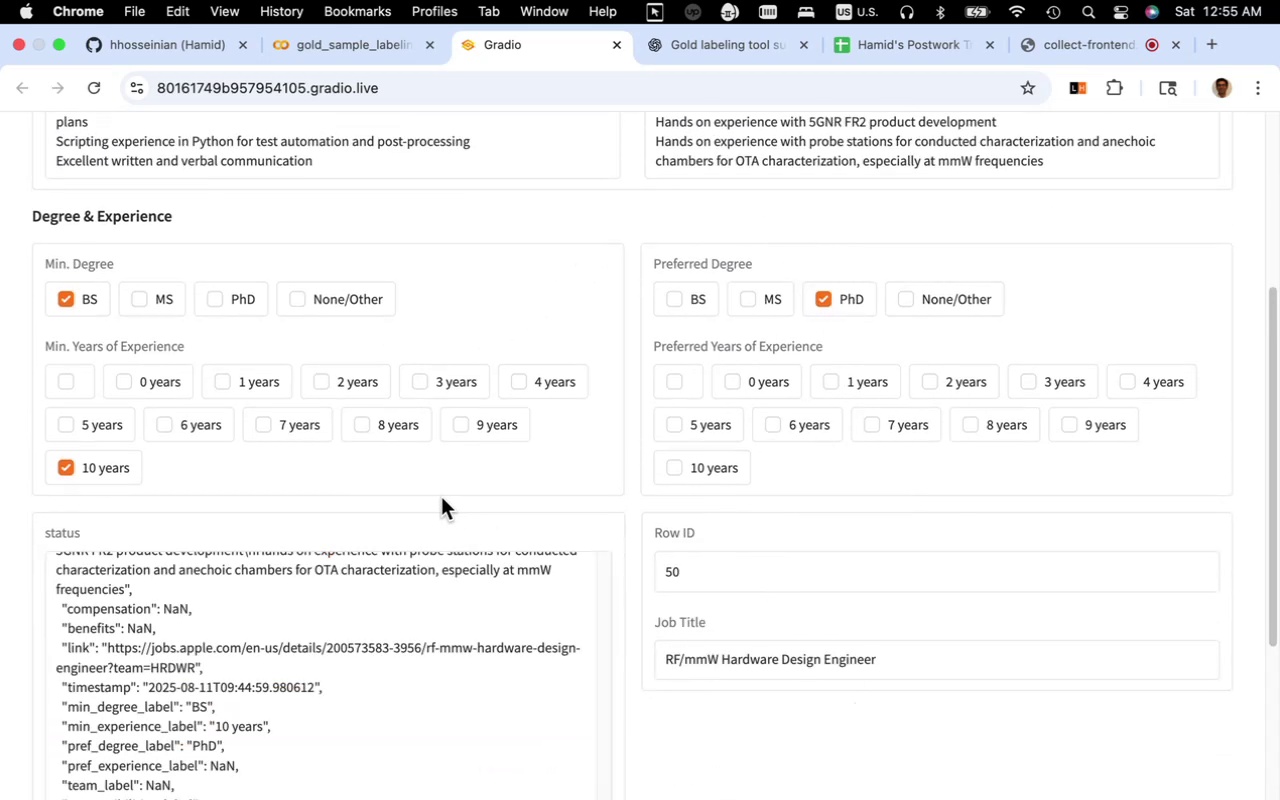 
scroll: coordinate [453, 527], scroll_direction: down, amount: 14.0
 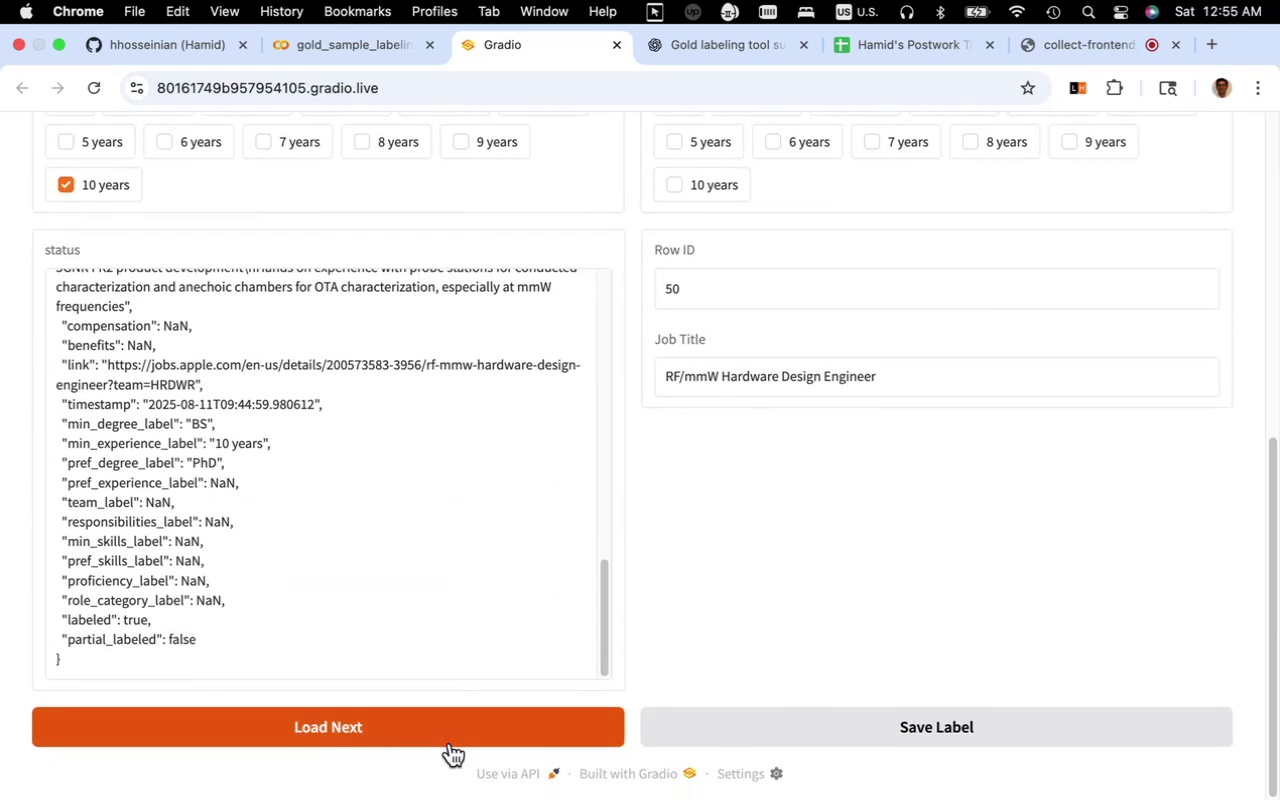 
left_click([450, 744])
 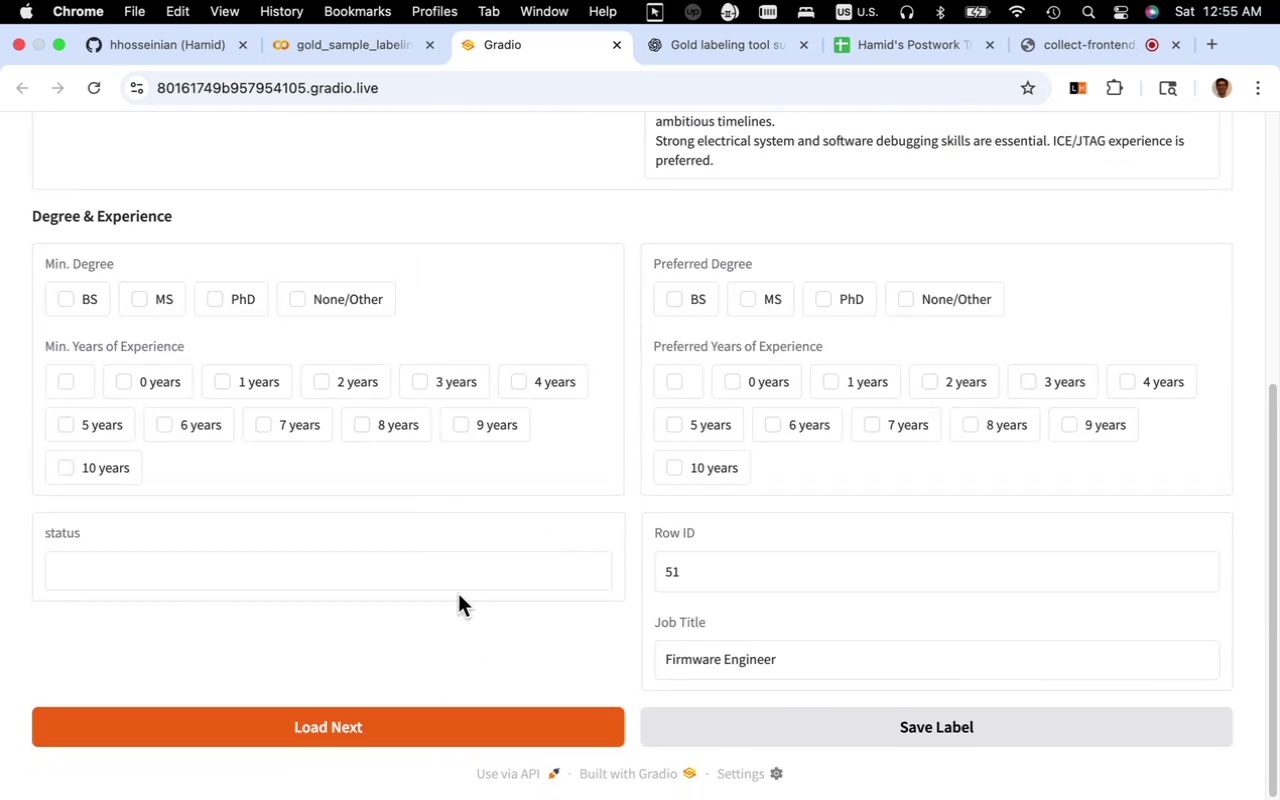 
scroll: coordinate [441, 542], scroll_direction: up, amount: 9.0
 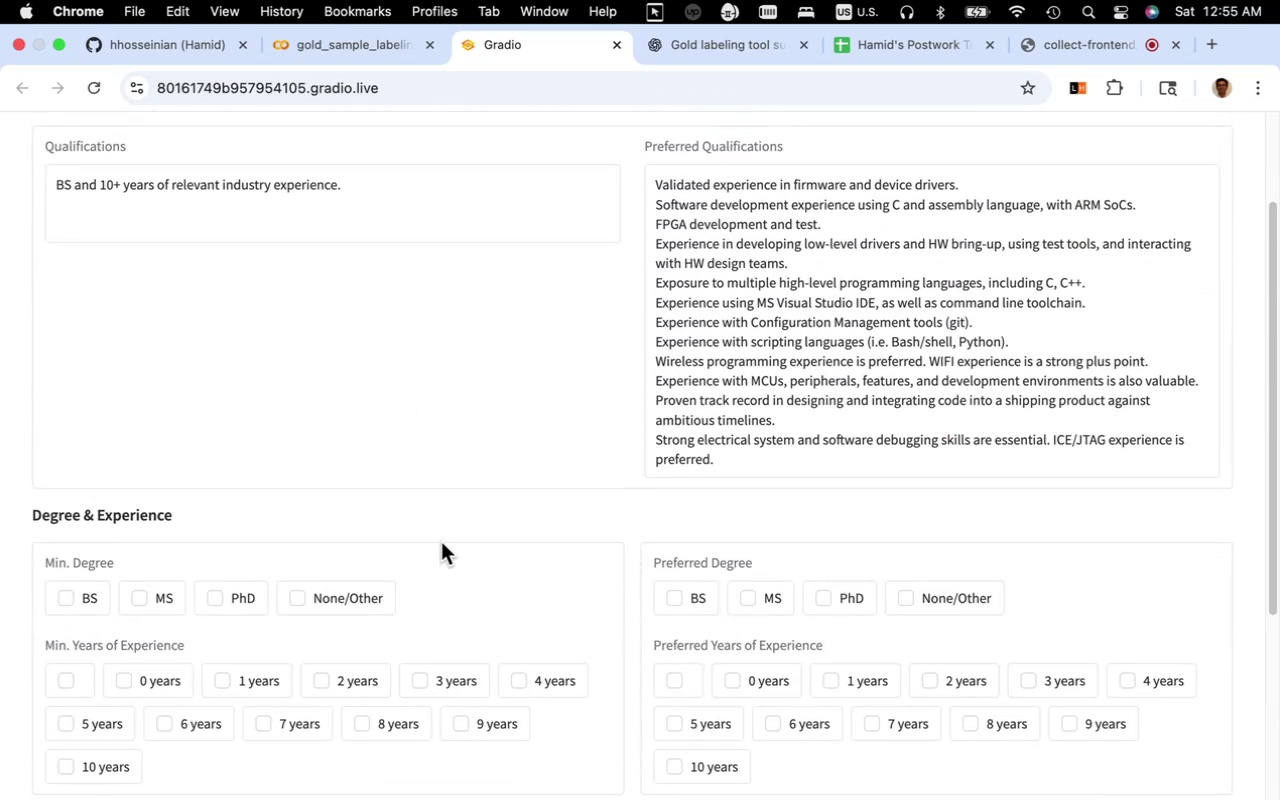 
scroll: coordinate [441, 542], scroll_direction: down, amount: 2.0
 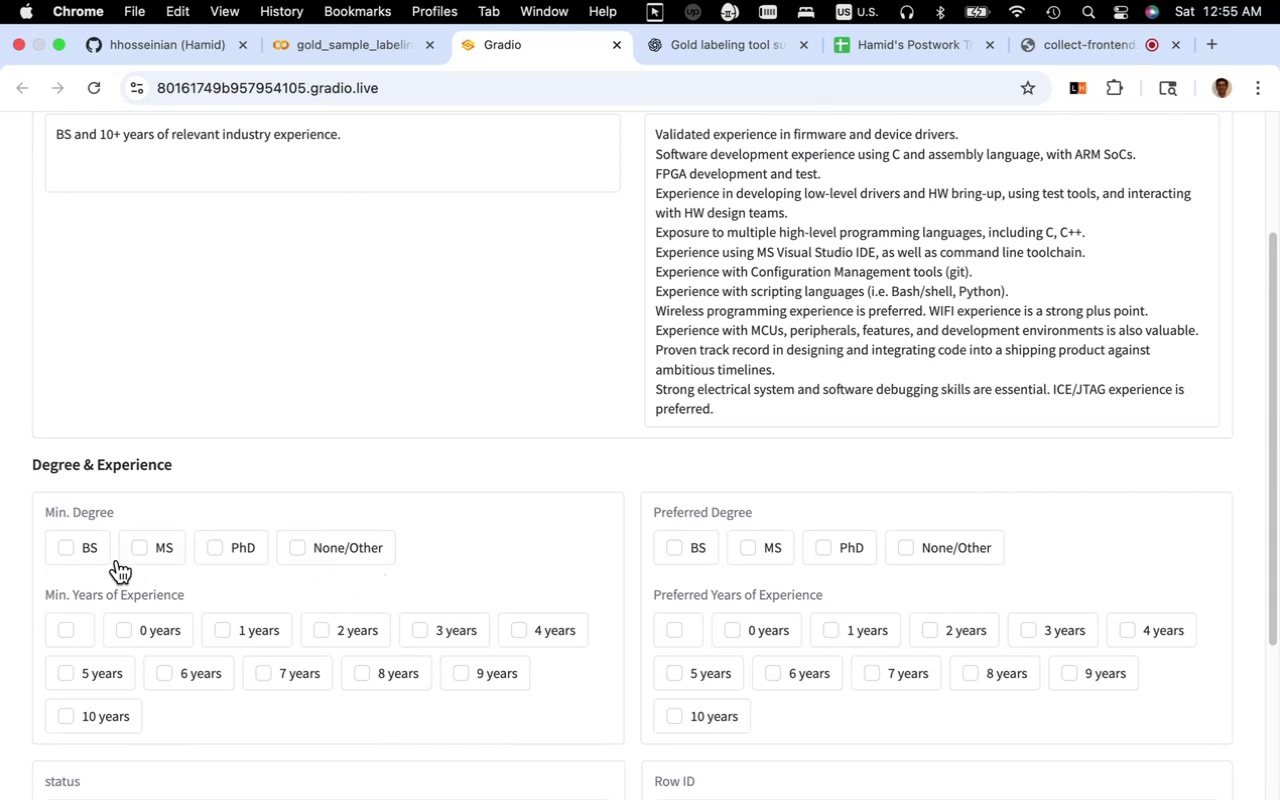 
left_click([97, 548])
 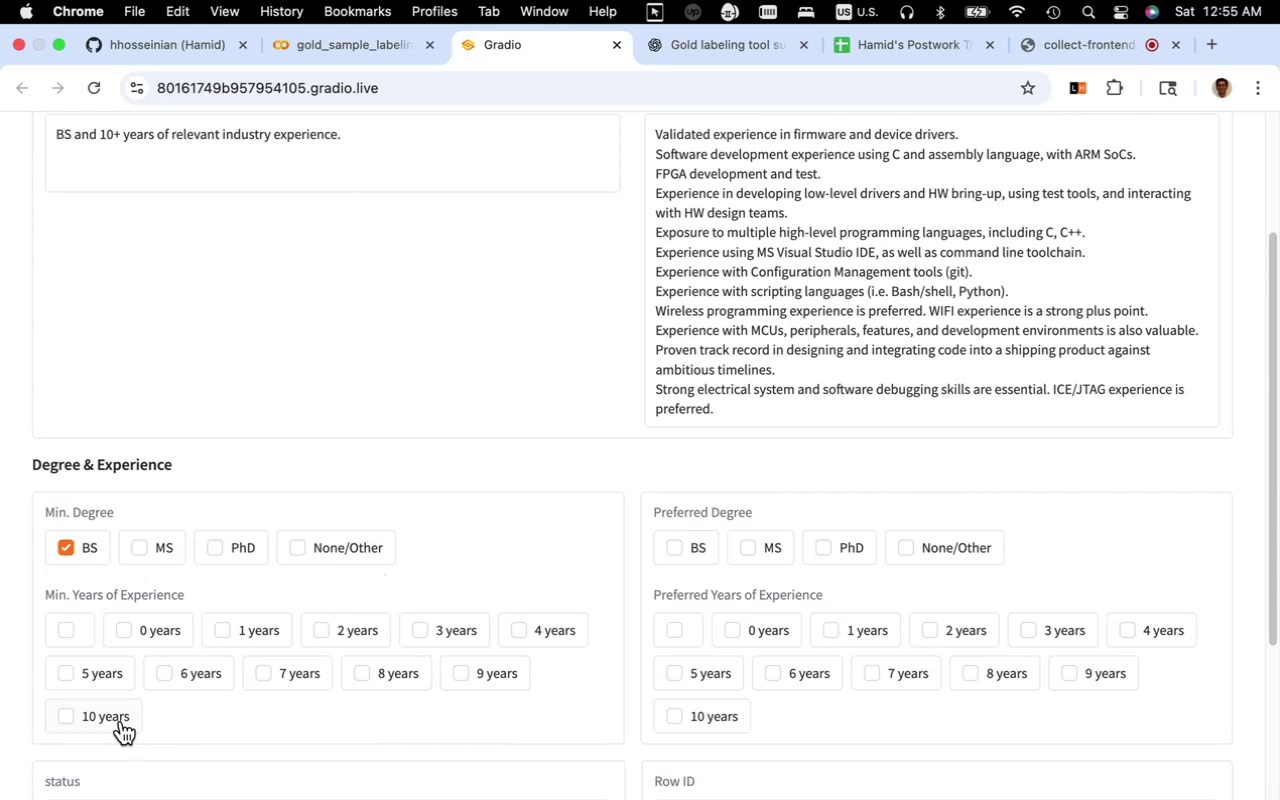 
left_click([121, 716])
 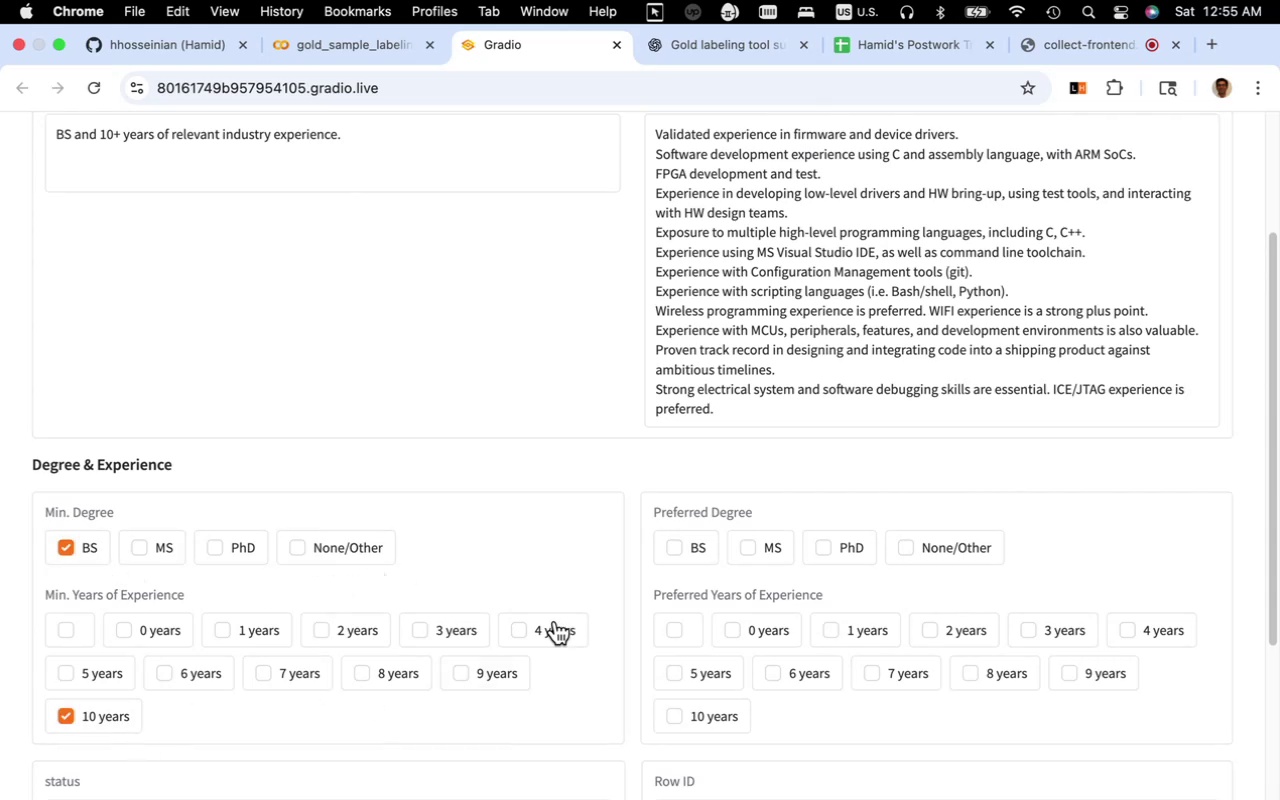 
scroll: coordinate [619, 583], scroll_direction: up, amount: 4.0
 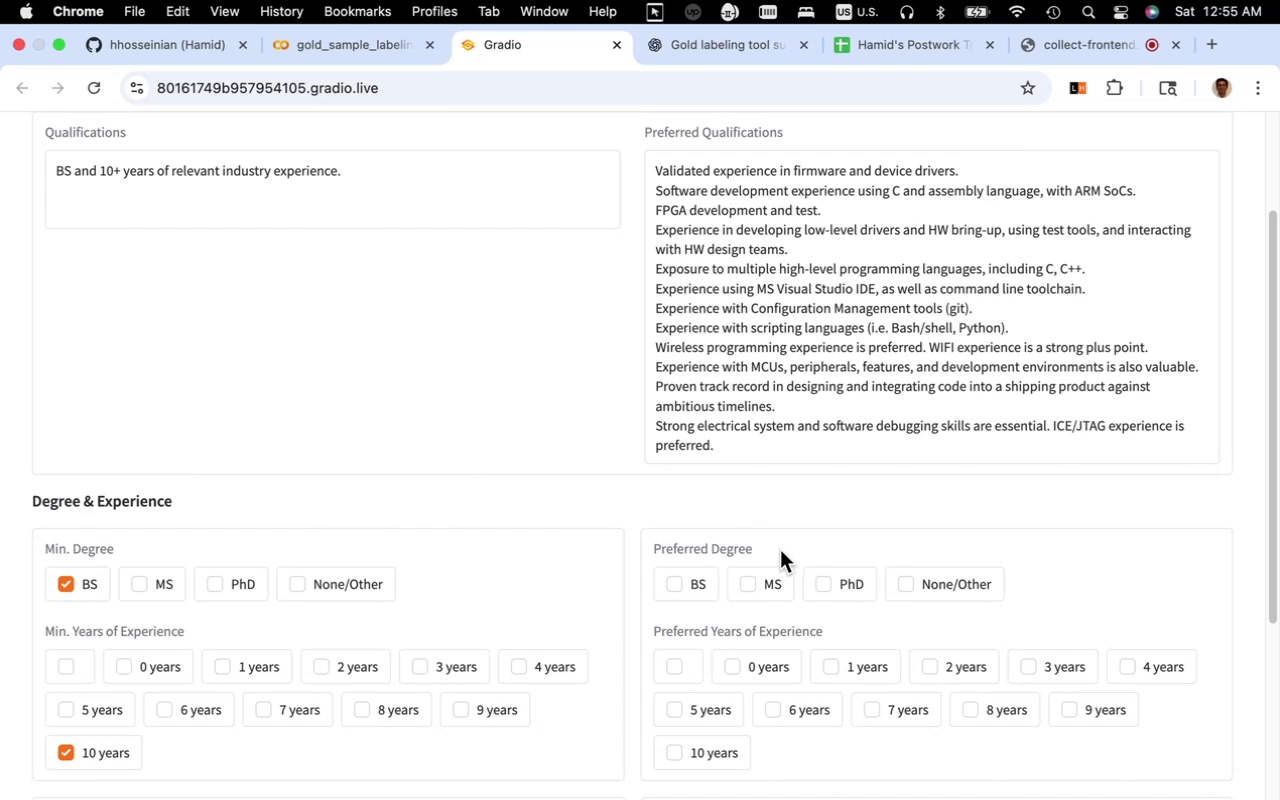 
wait(13.67)
 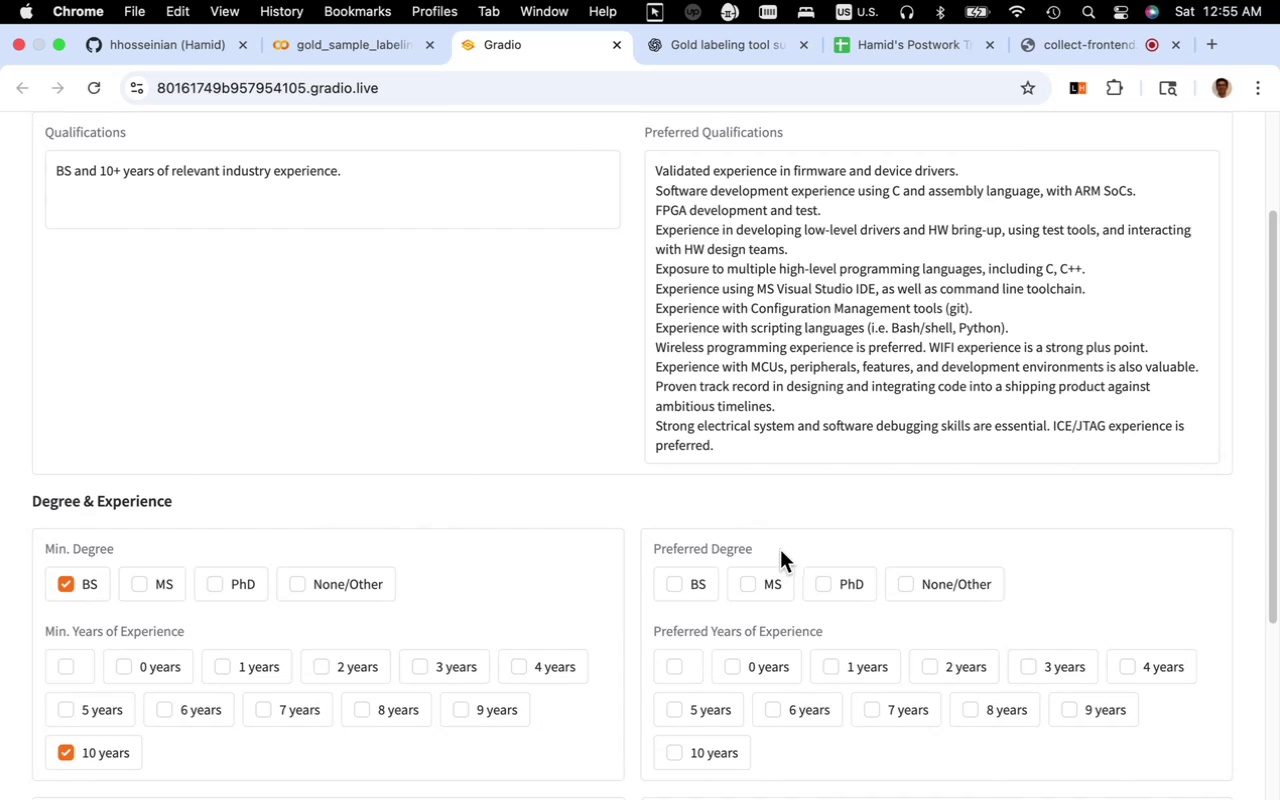 
scroll: coordinate [780, 550], scroll_direction: down, amount: 10.0
 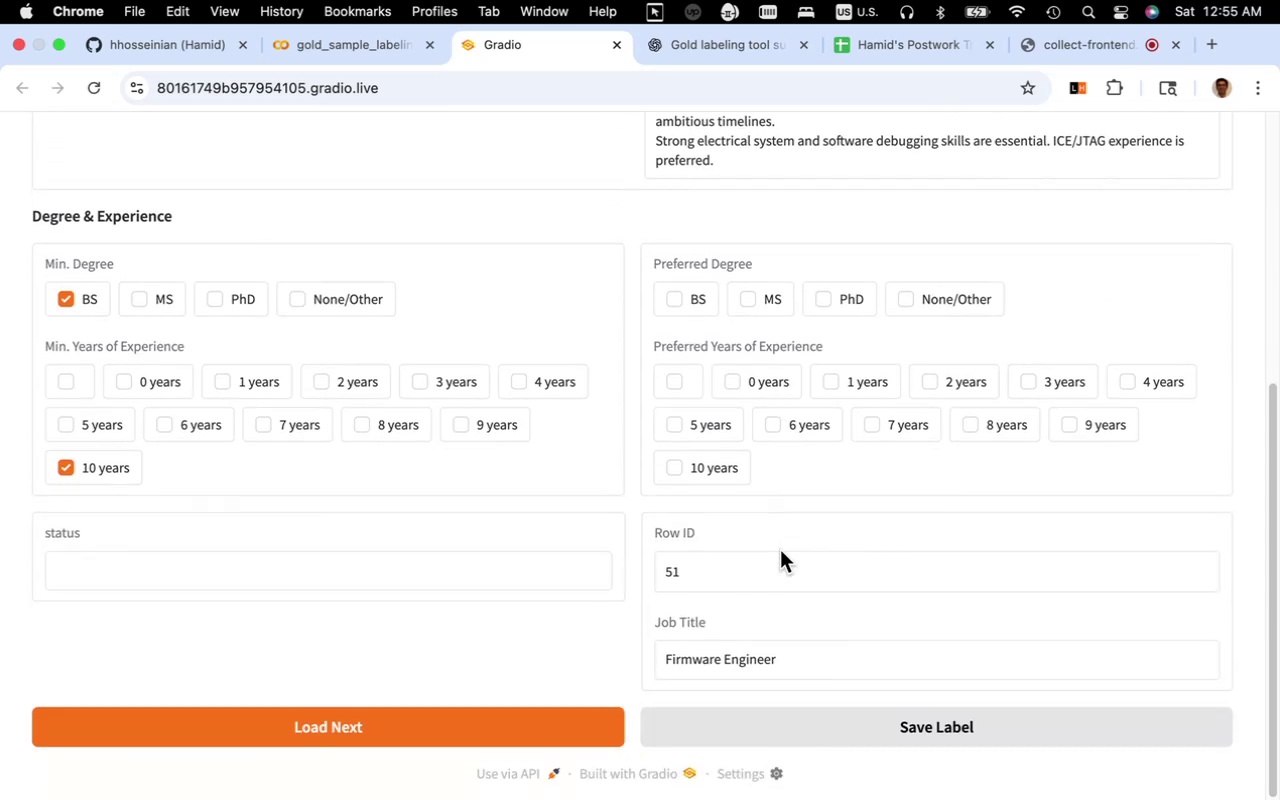 
scroll: coordinate [780, 550], scroll_direction: up, amount: 4.0
 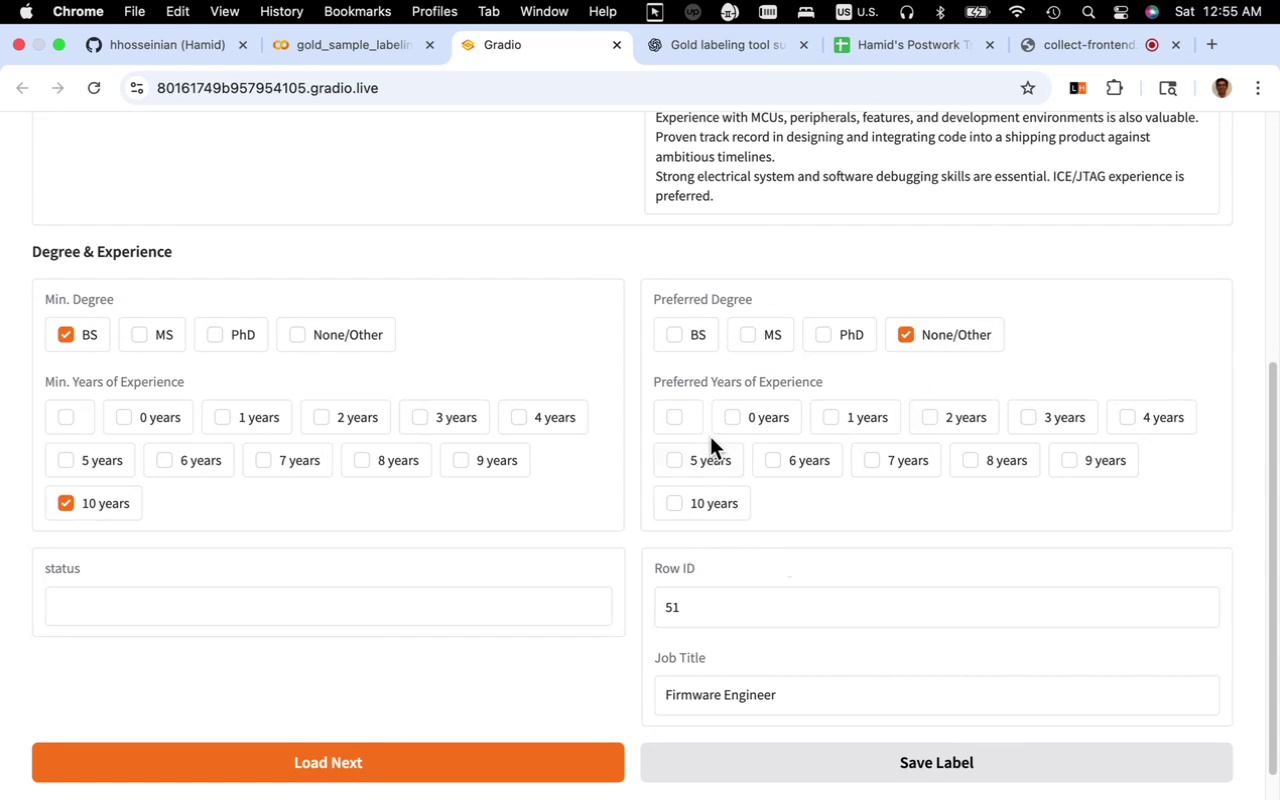 
left_click([693, 427])
 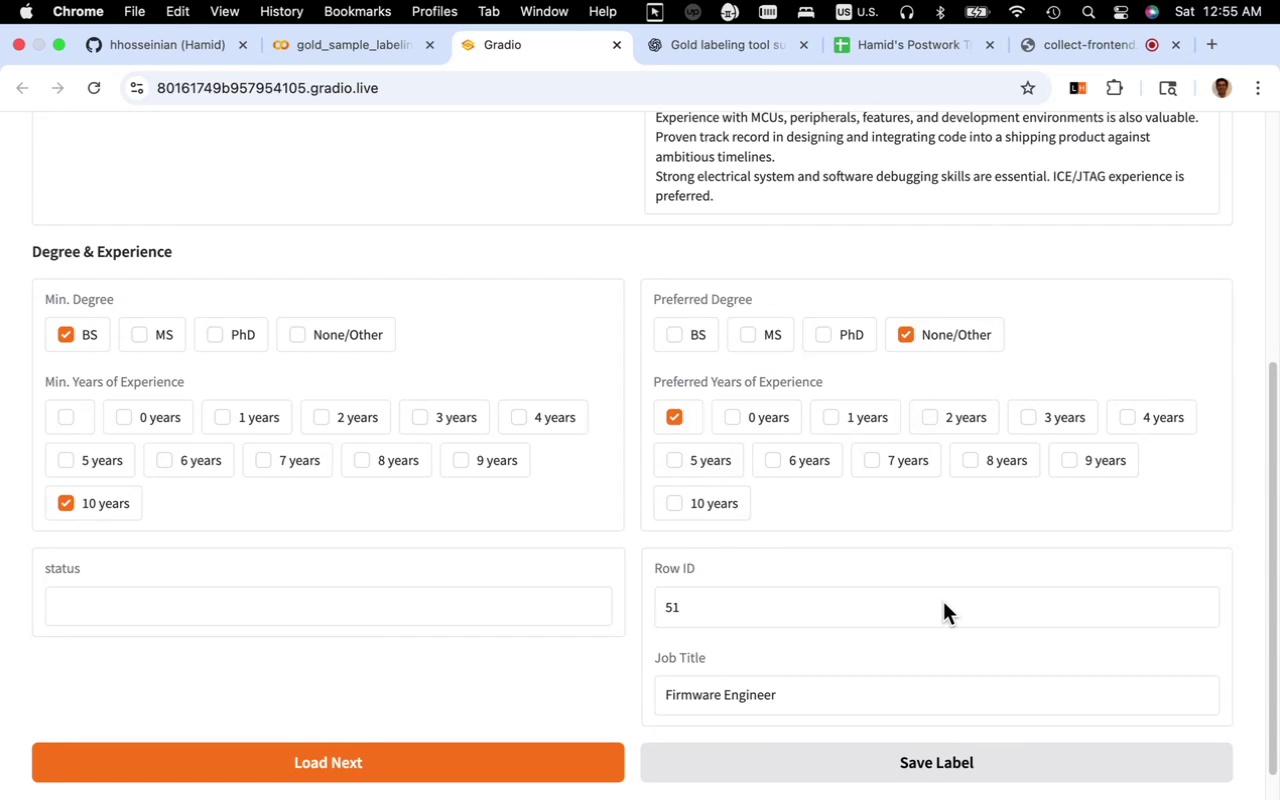 
scroll: coordinate [939, 604], scroll_direction: down, amount: 5.0
 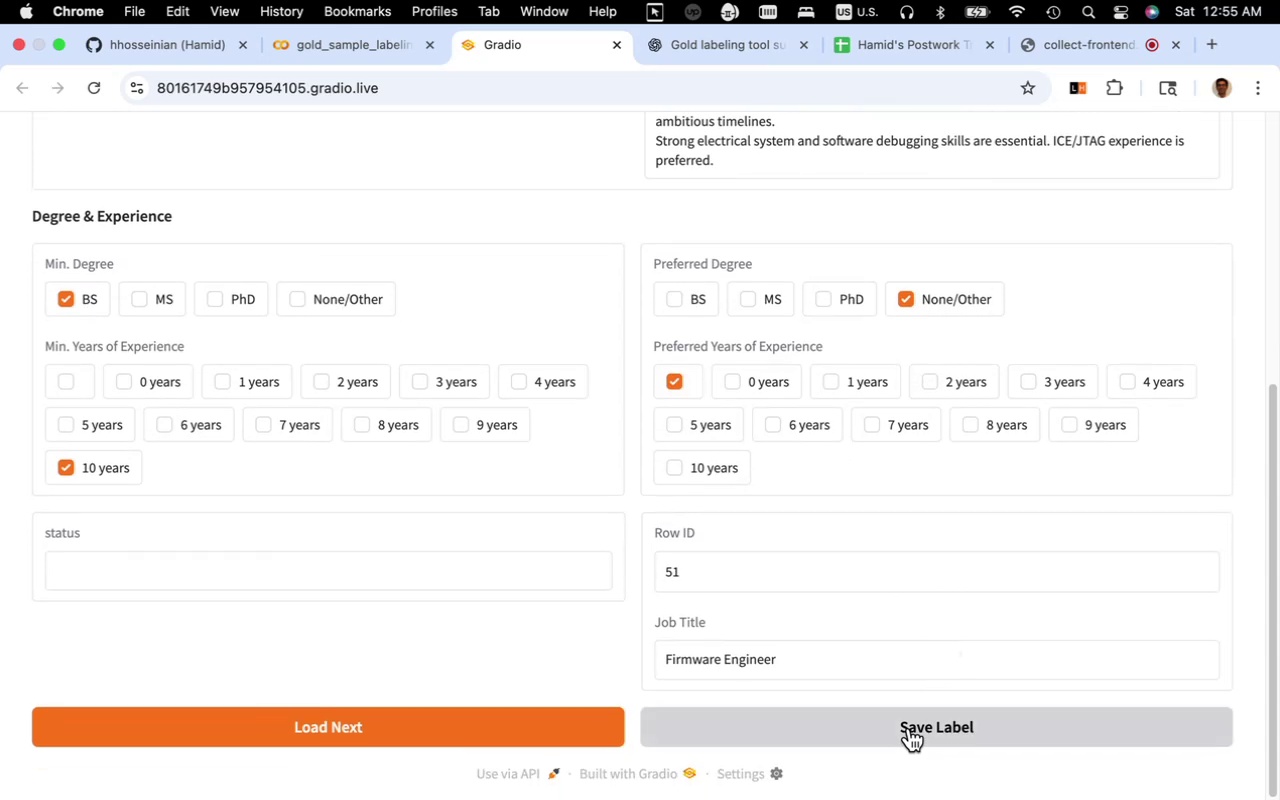 
left_click([909, 728])
 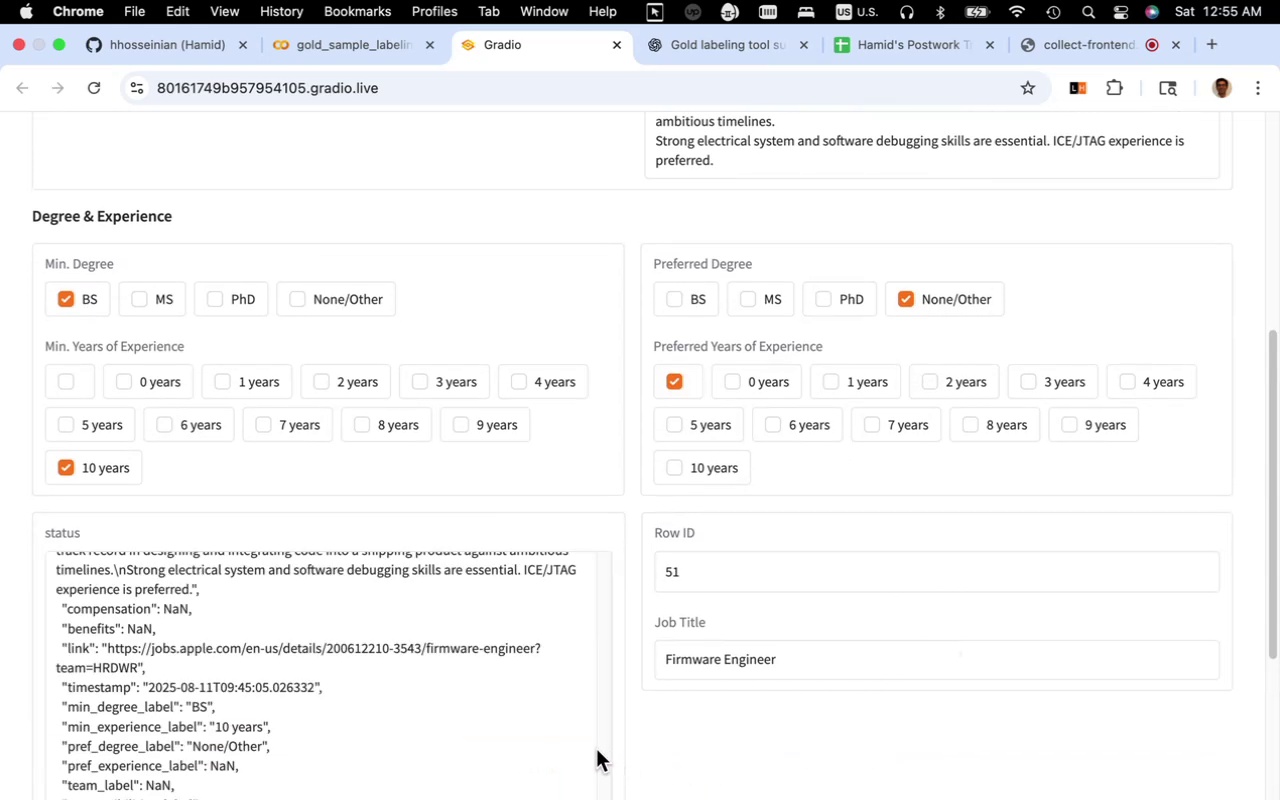 
scroll: coordinate [593, 740], scroll_direction: down, amount: 28.0
 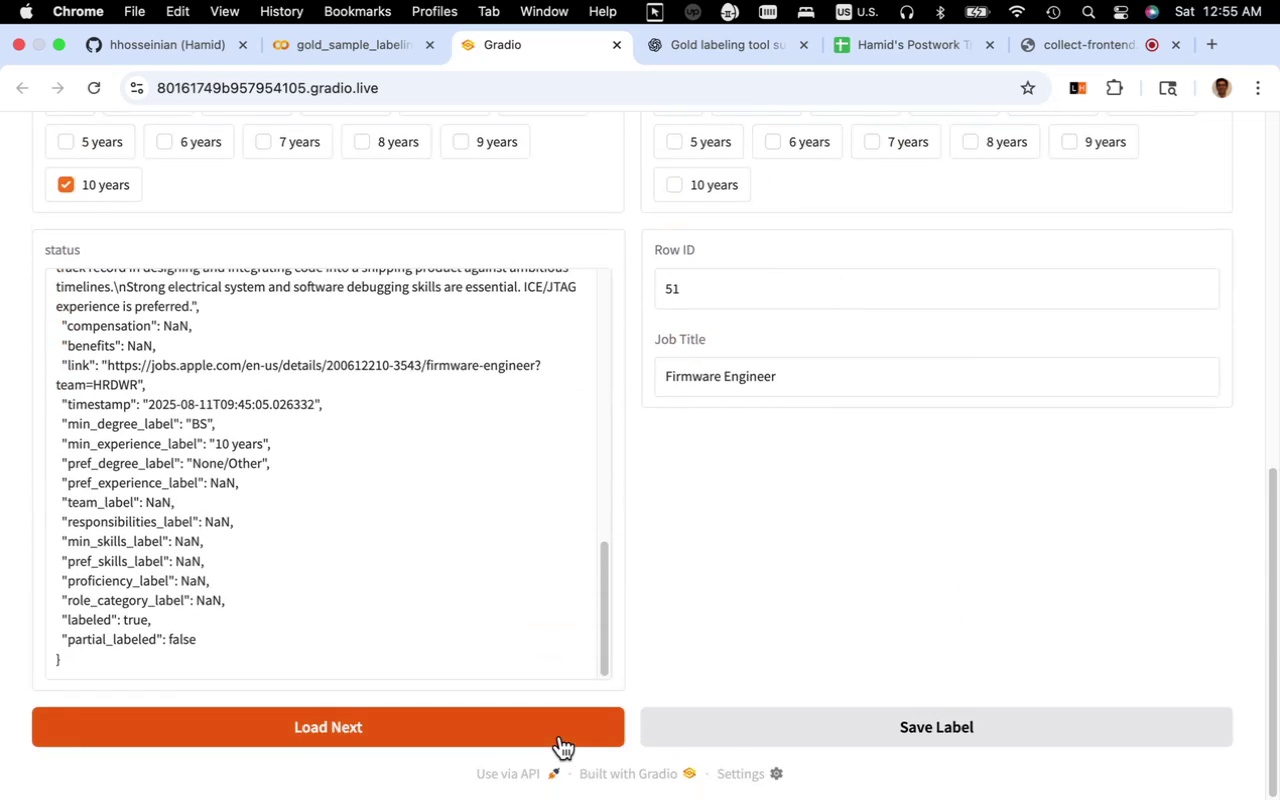 
left_click([560, 736])
 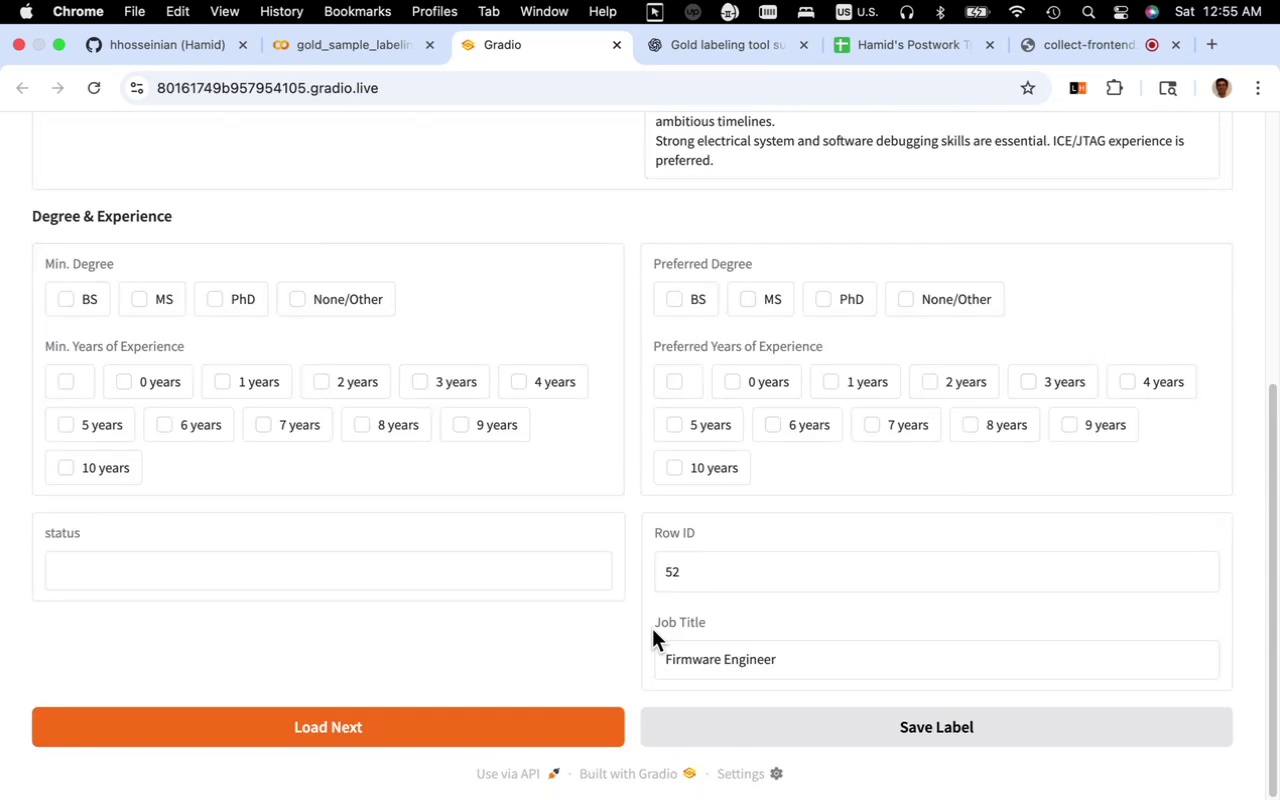 
scroll: coordinate [652, 628], scroll_direction: up, amount: 11.0
 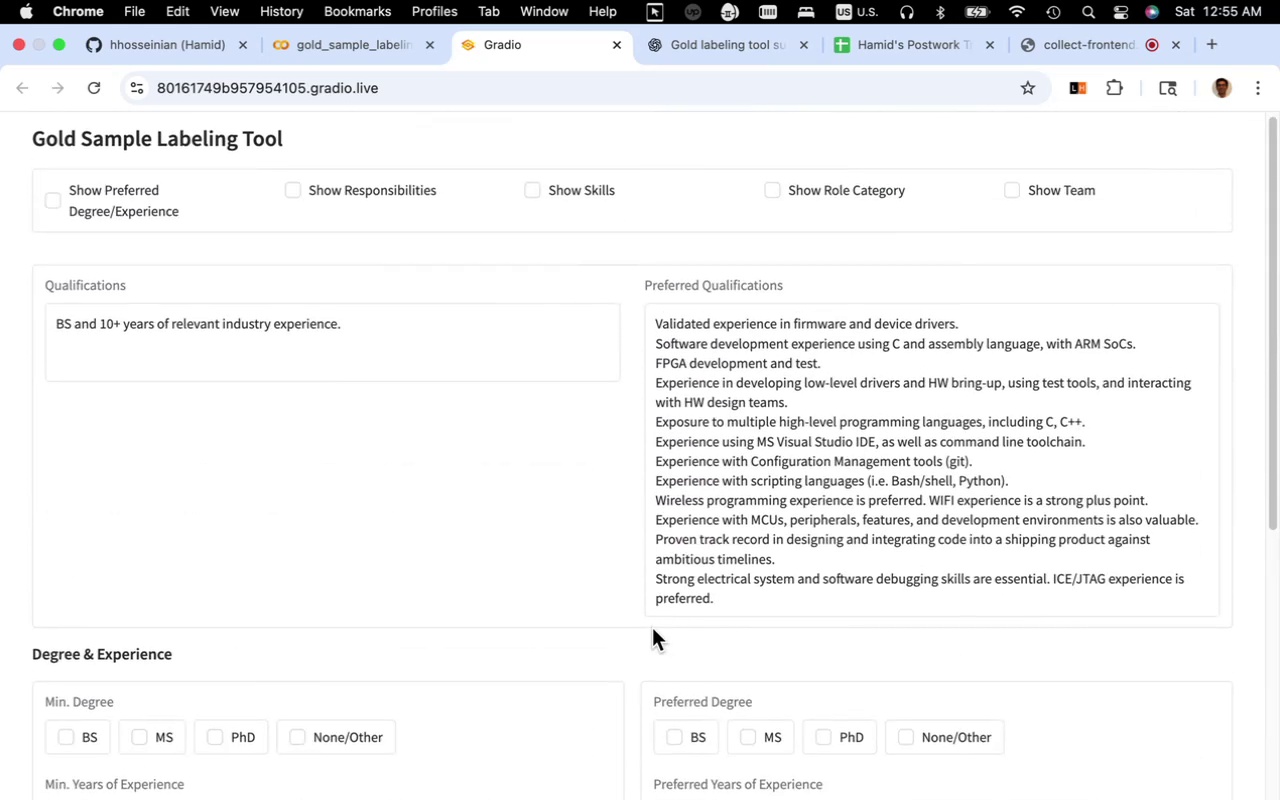 
scroll: coordinate [650, 642], scroll_direction: down, amount: 3.0
 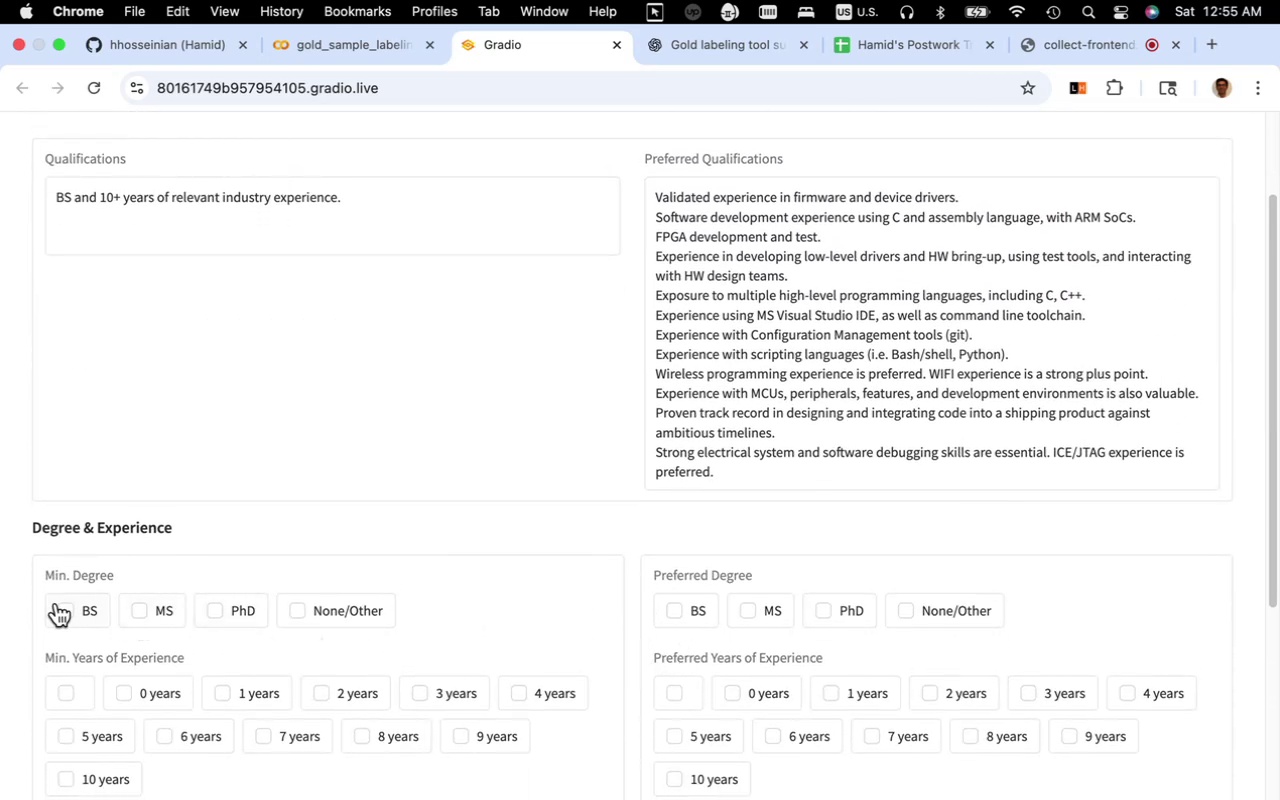 
left_click([71, 610])
 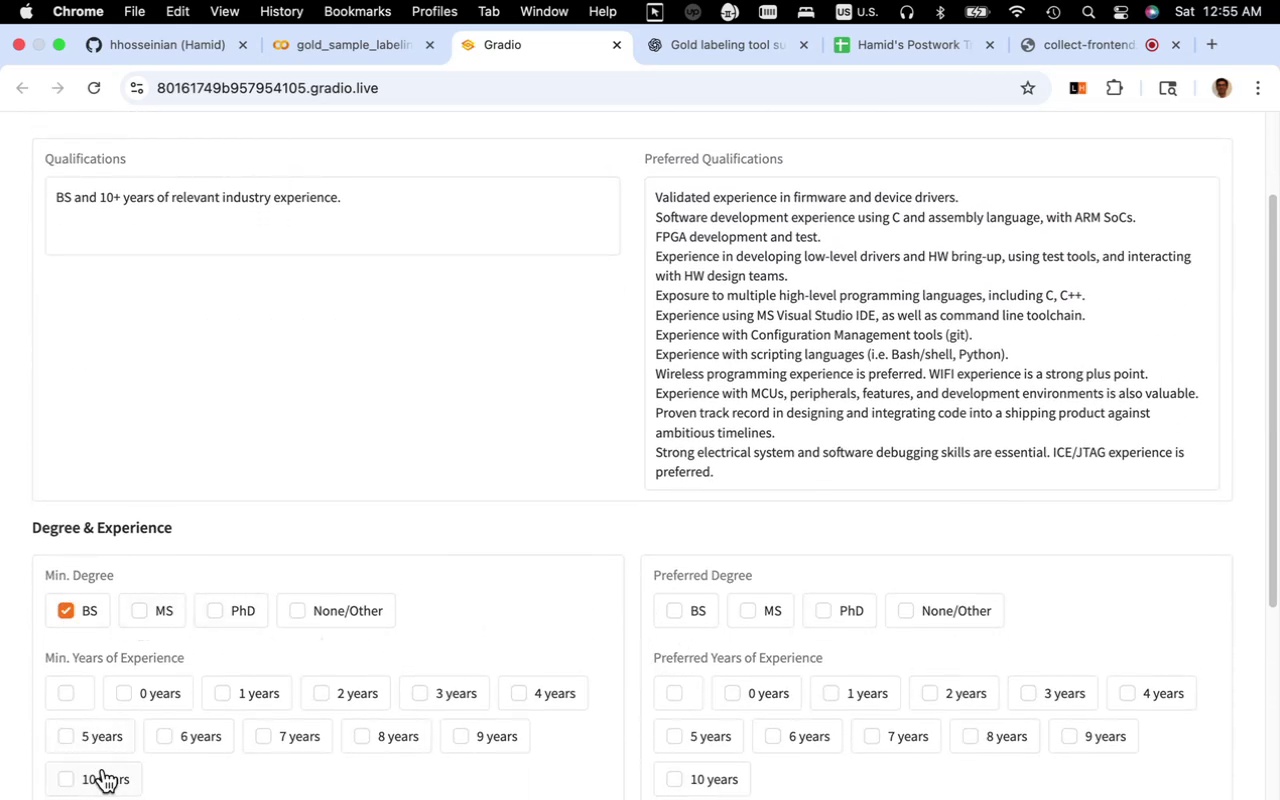 
left_click([105, 775])
 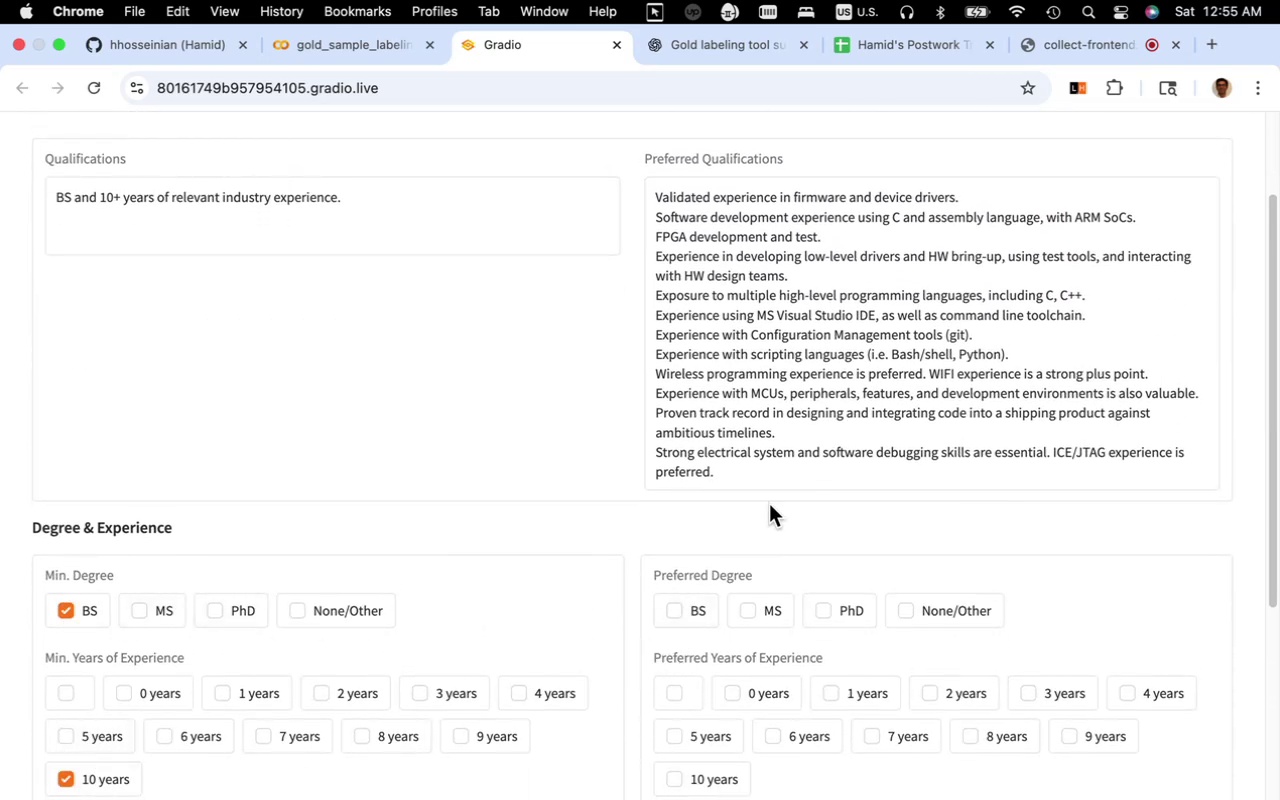 
scroll: coordinate [810, 382], scroll_direction: down, amount: 7.0
 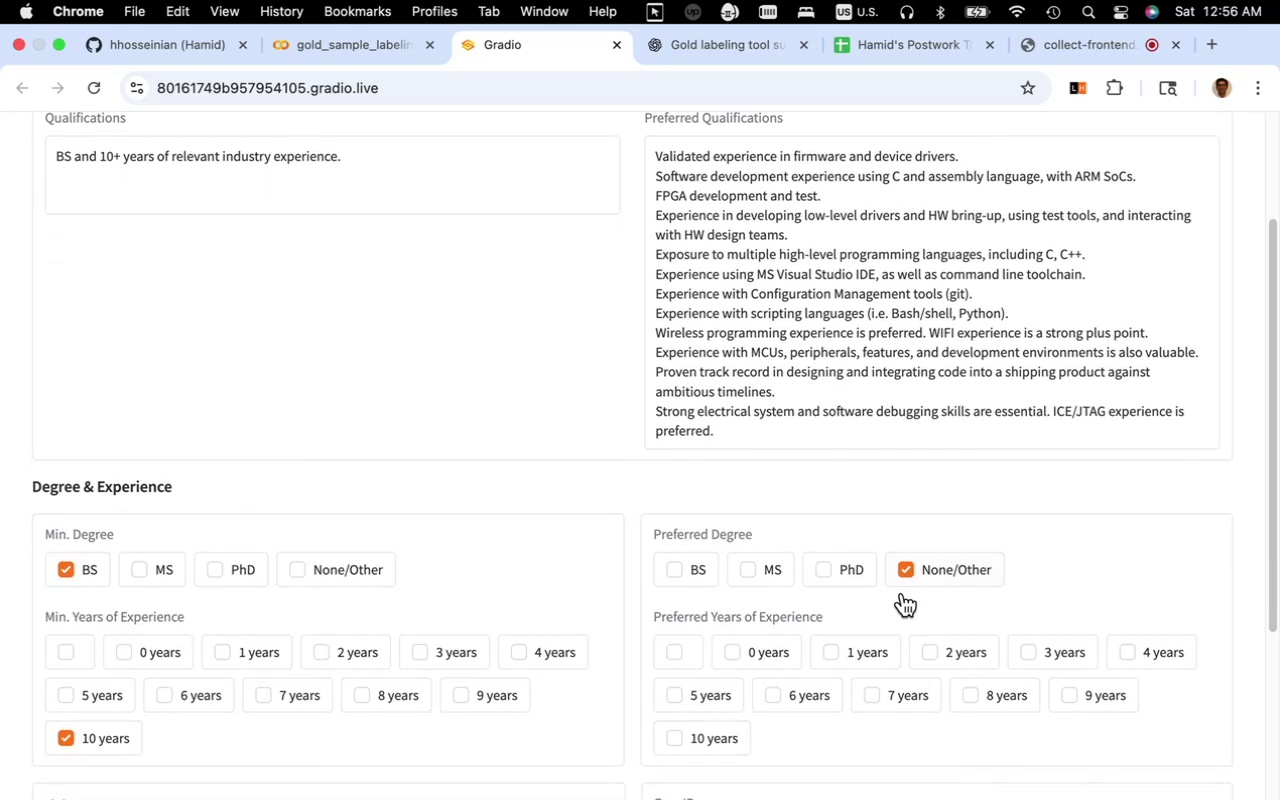 
left_click([675, 646])
 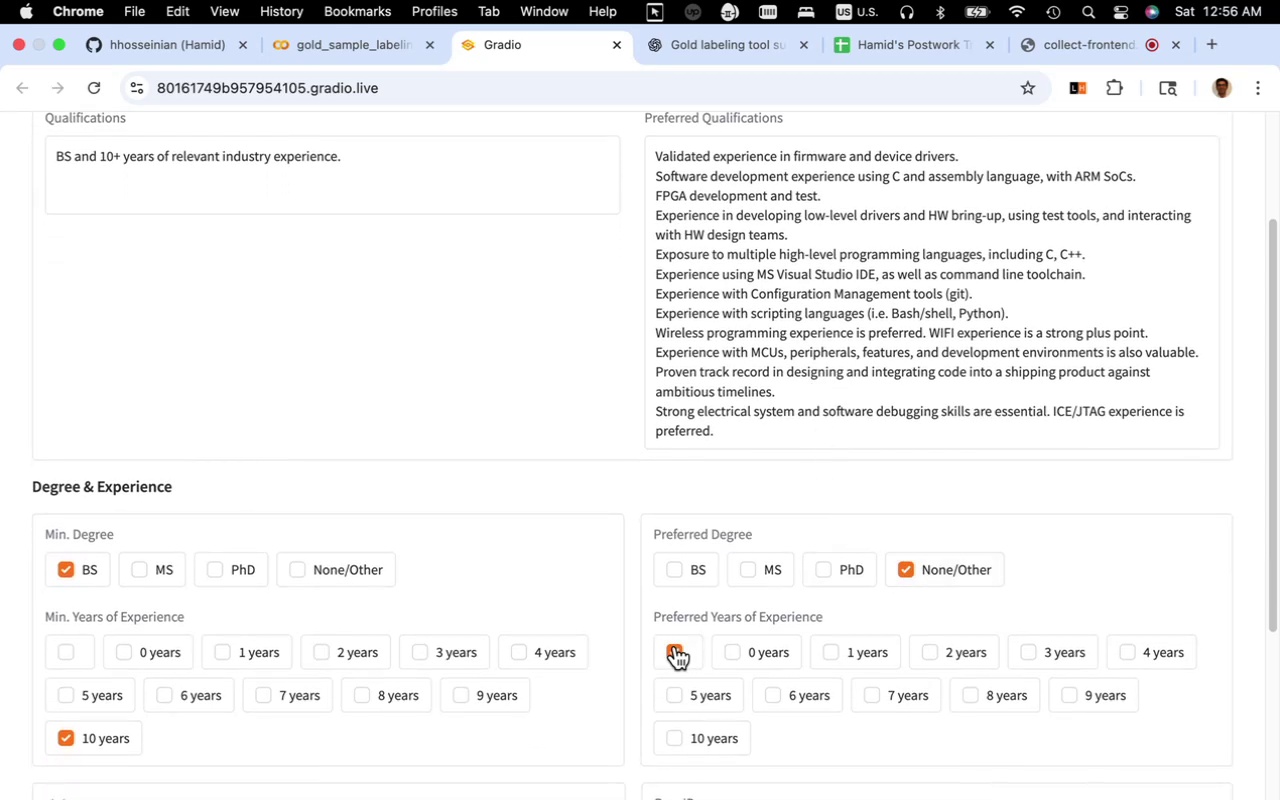 
scroll: coordinate [710, 650], scroll_direction: down, amount: 15.0
 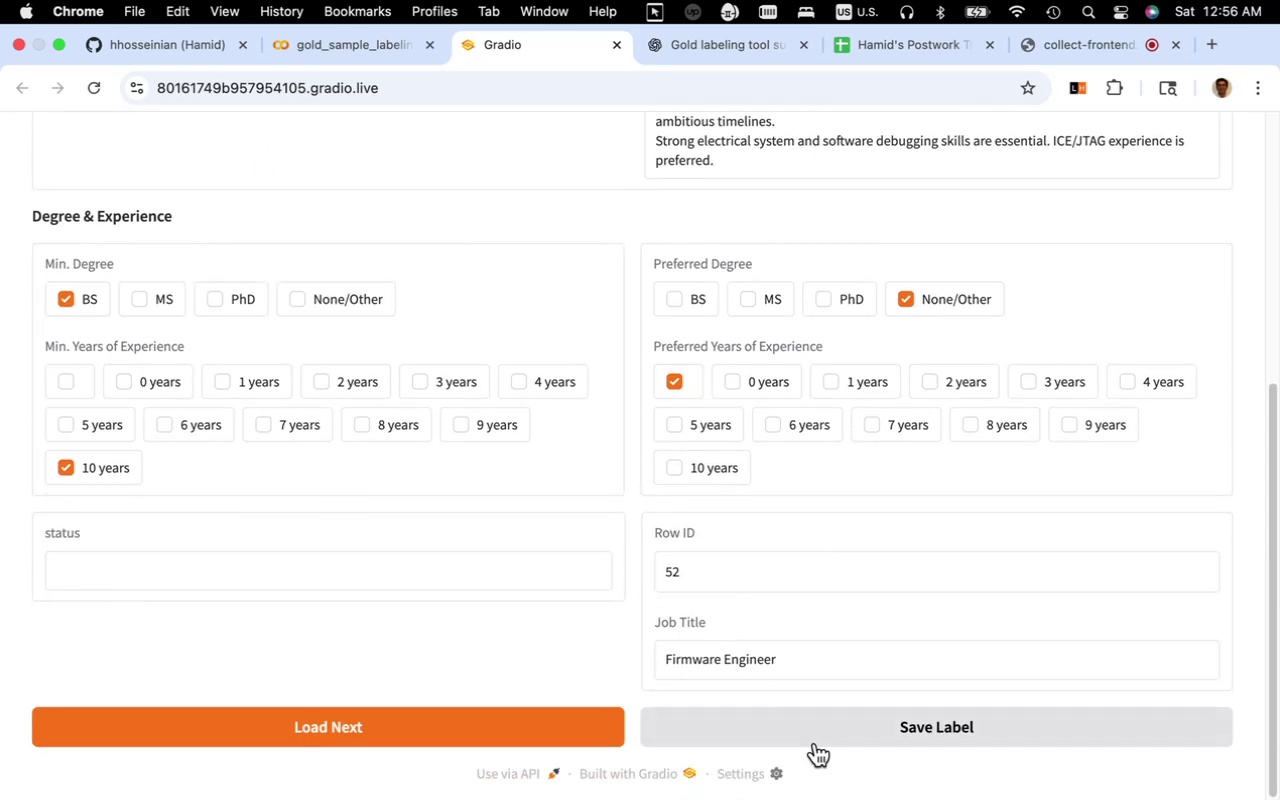 
left_click([816, 737])
 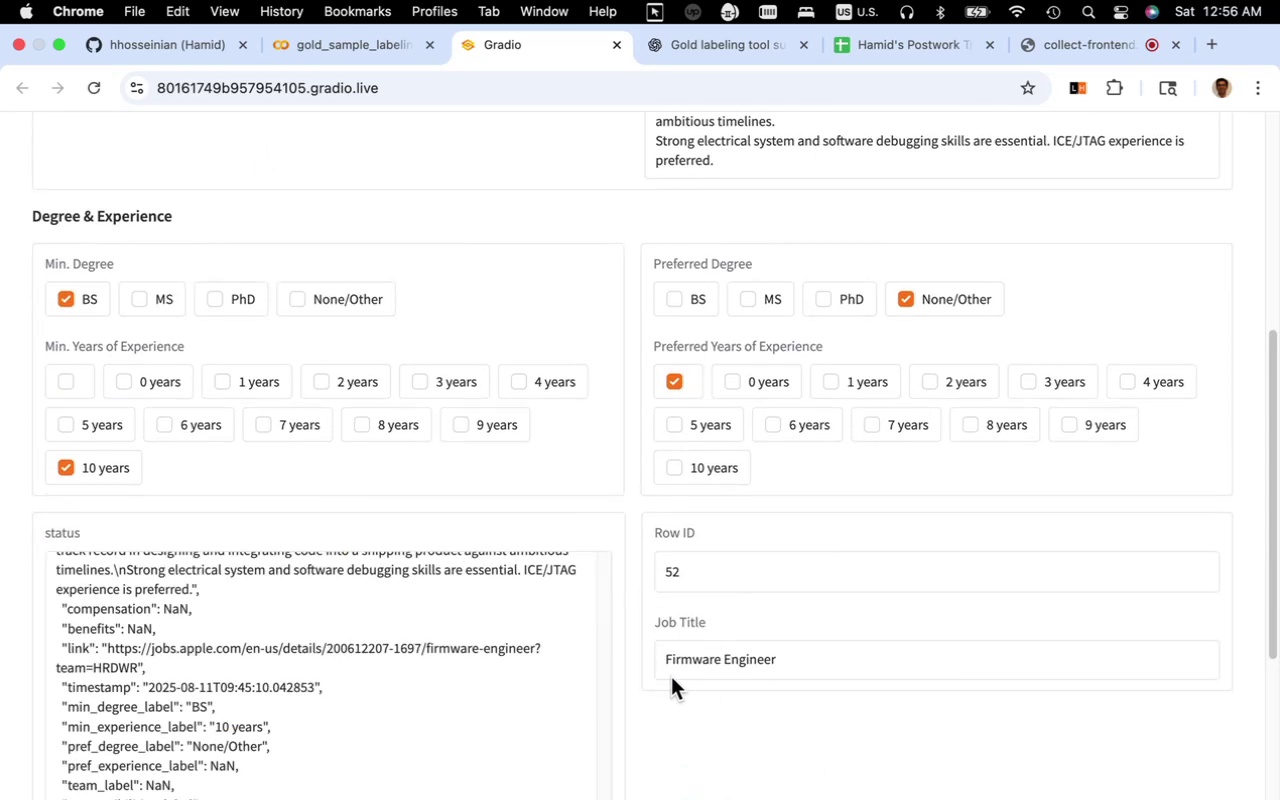 
scroll: coordinate [568, 675], scroll_direction: down, amount: 27.0
 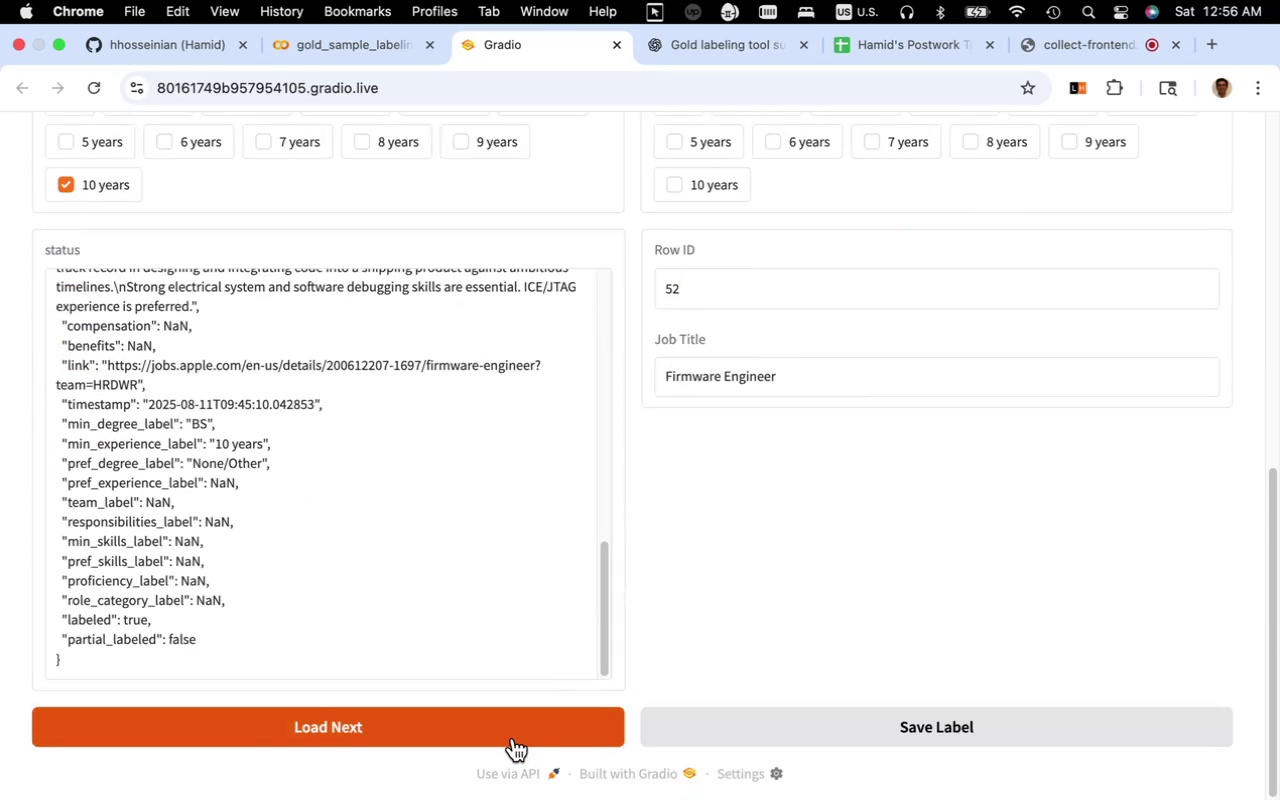 
left_click([513, 739])
 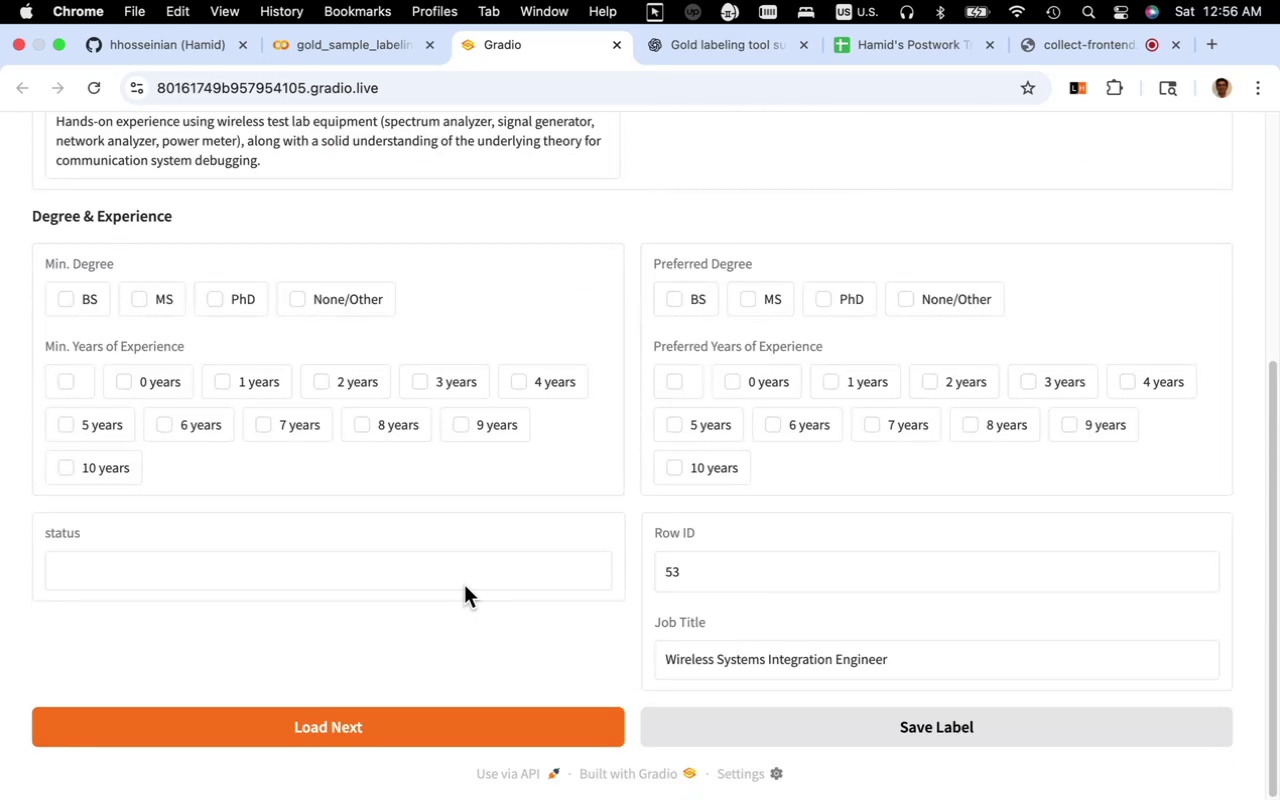 
scroll: coordinate [356, 560], scroll_direction: up, amount: 11.0
 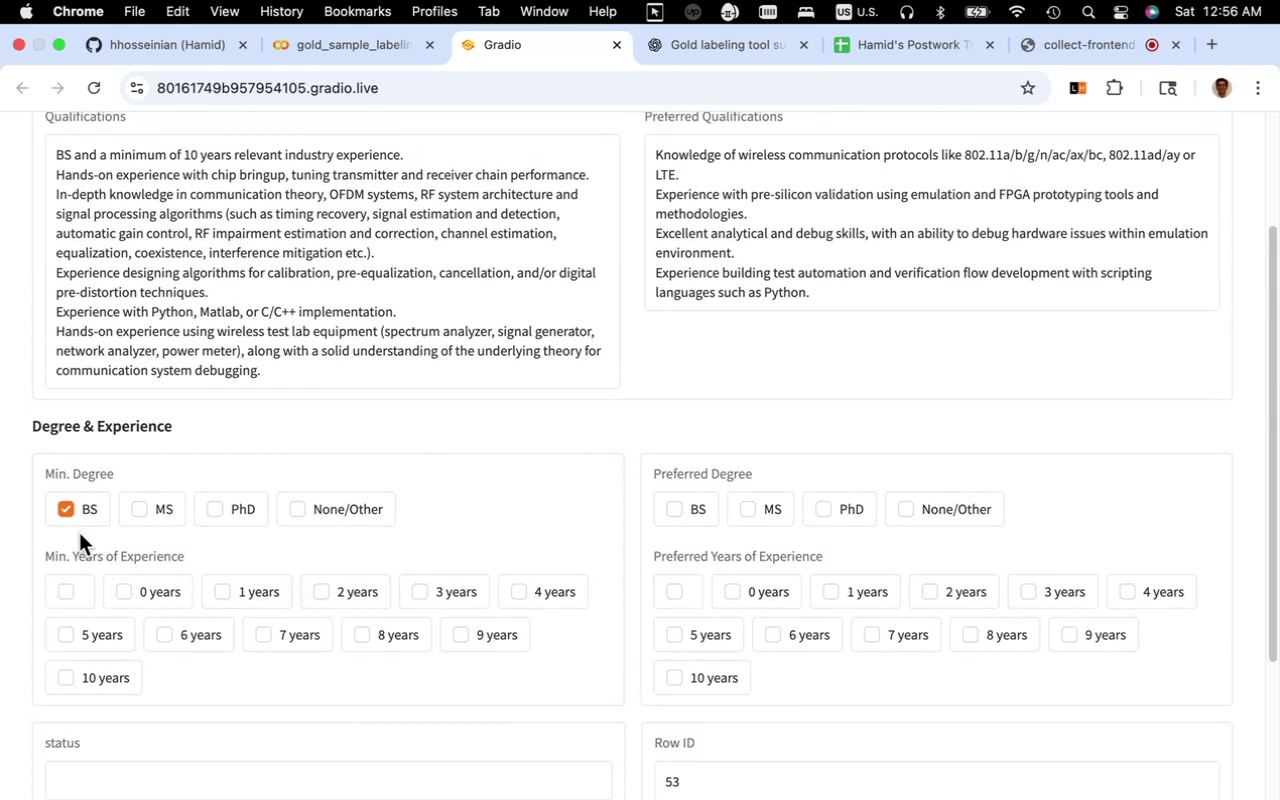 
left_click([88, 680])
 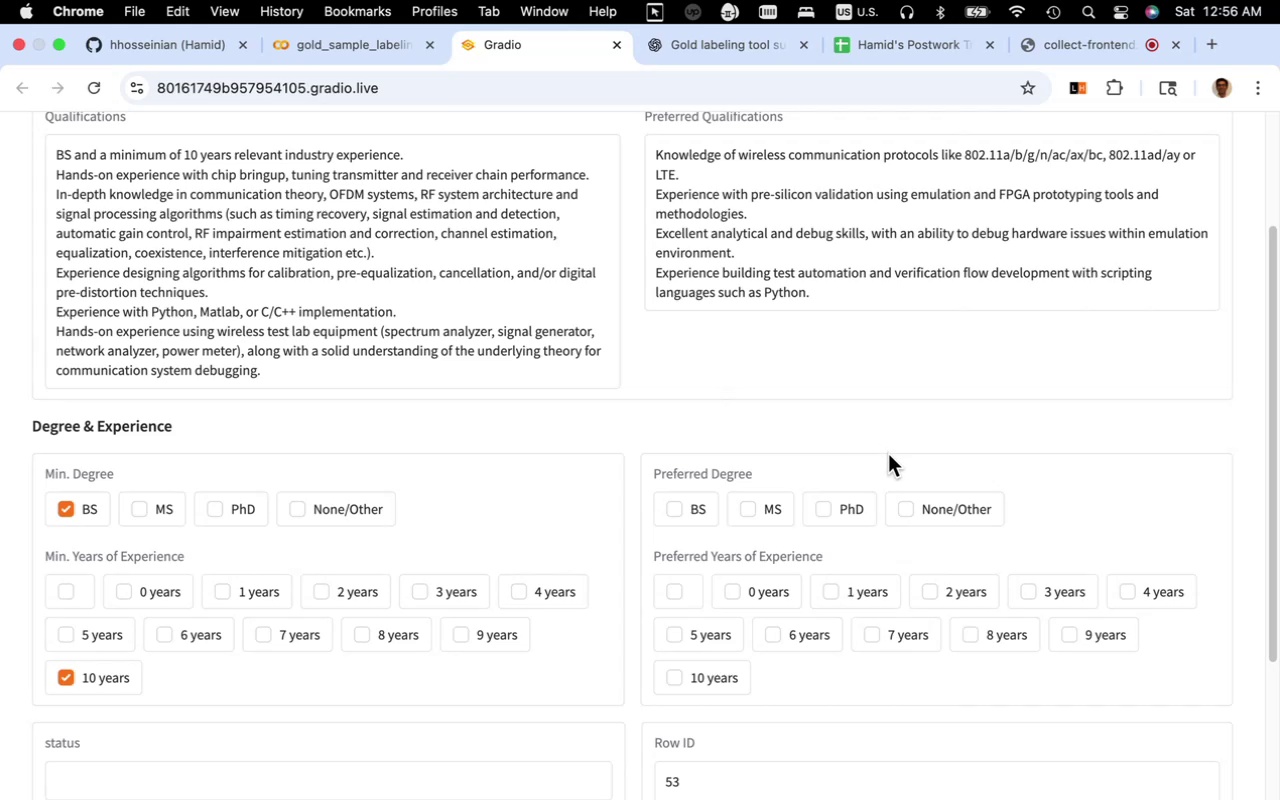 
wait(7.42)
 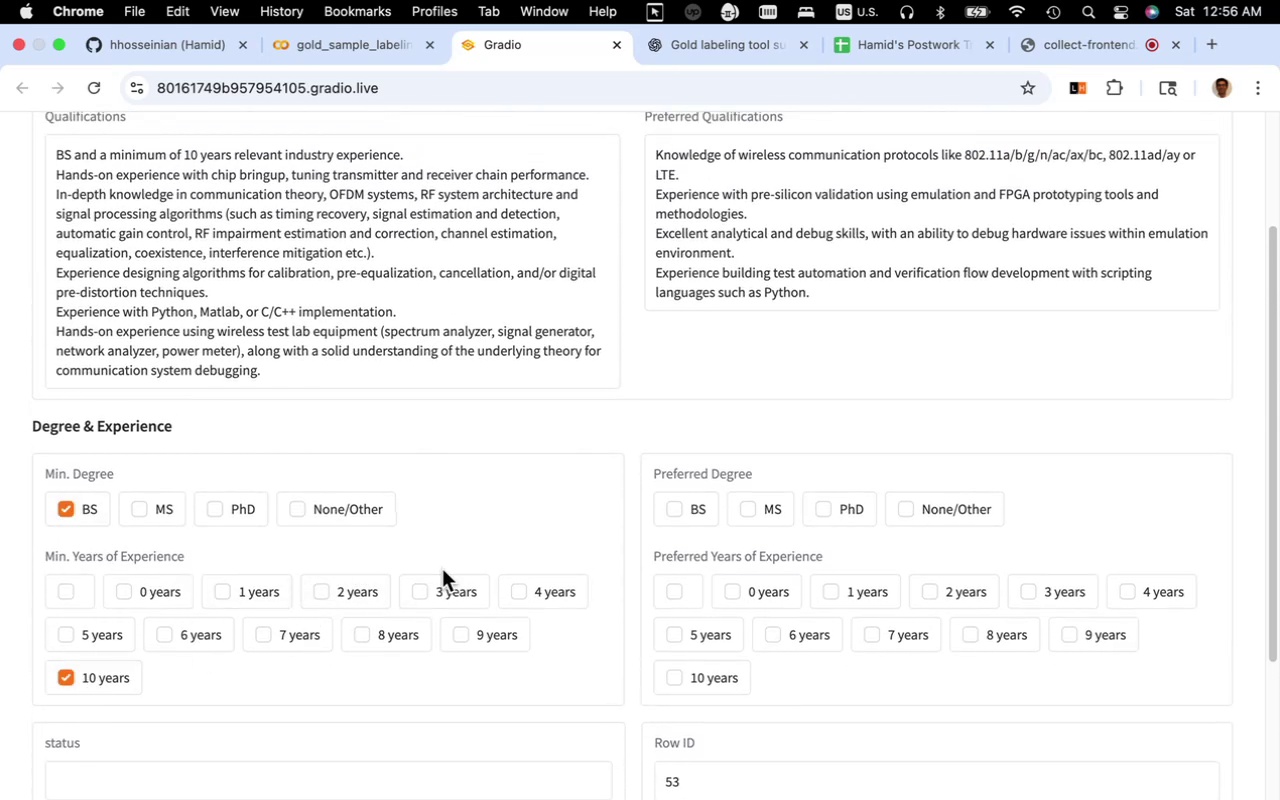 
left_click([673, 592])
 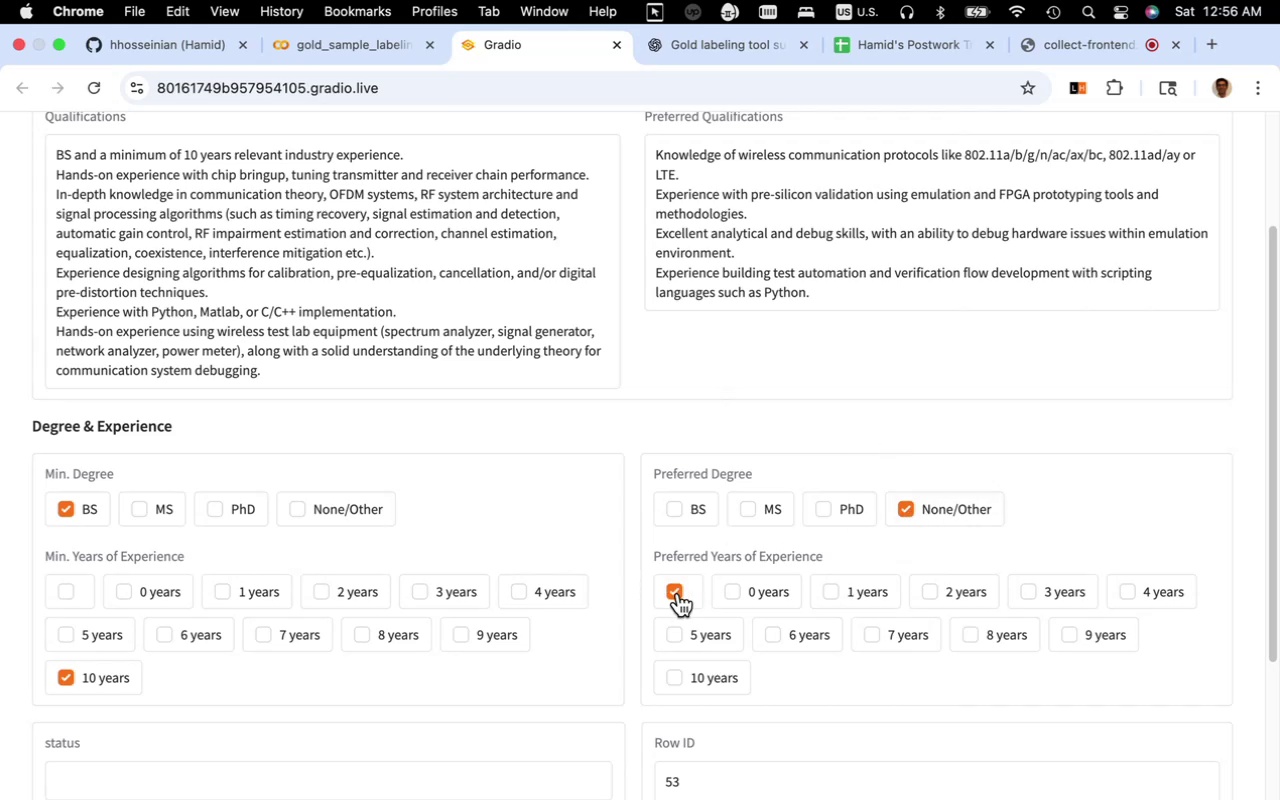 
scroll: coordinate [693, 600], scroll_direction: down, amount: 7.0
 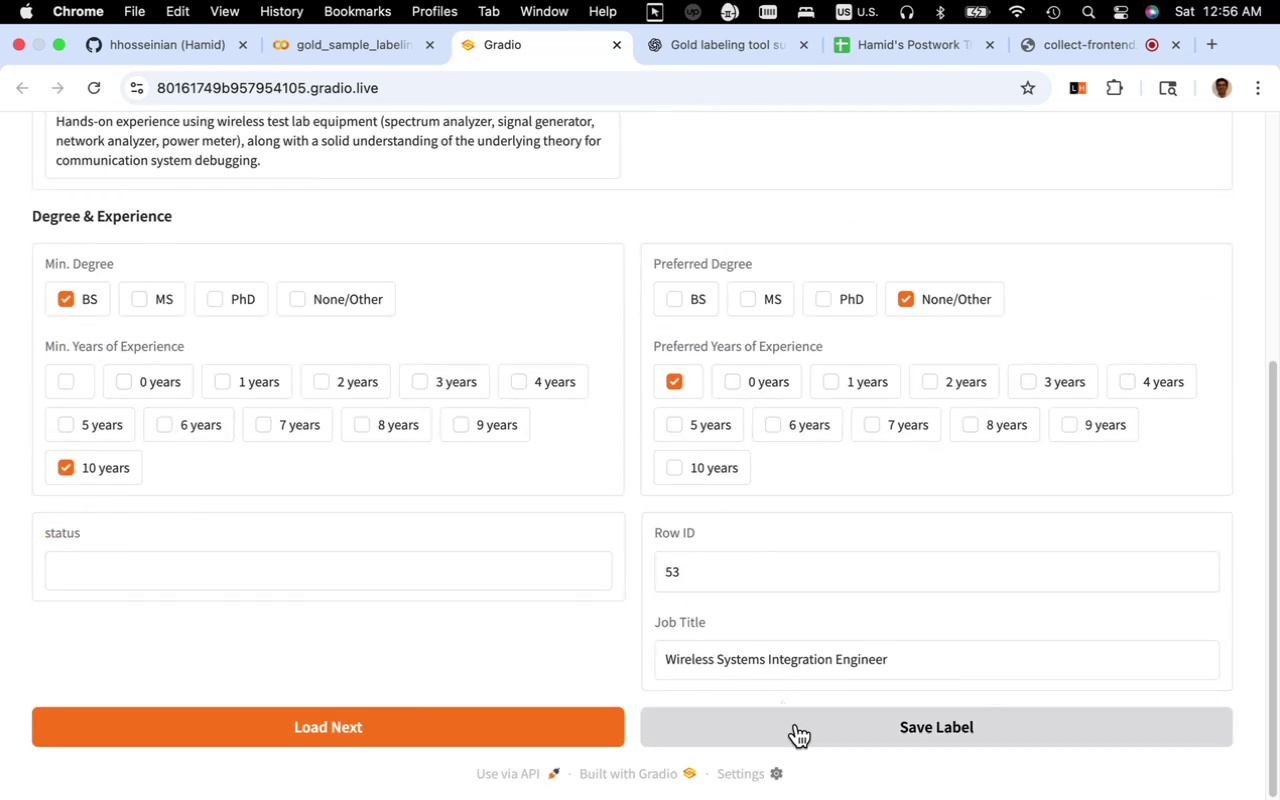 
left_click([797, 725])
 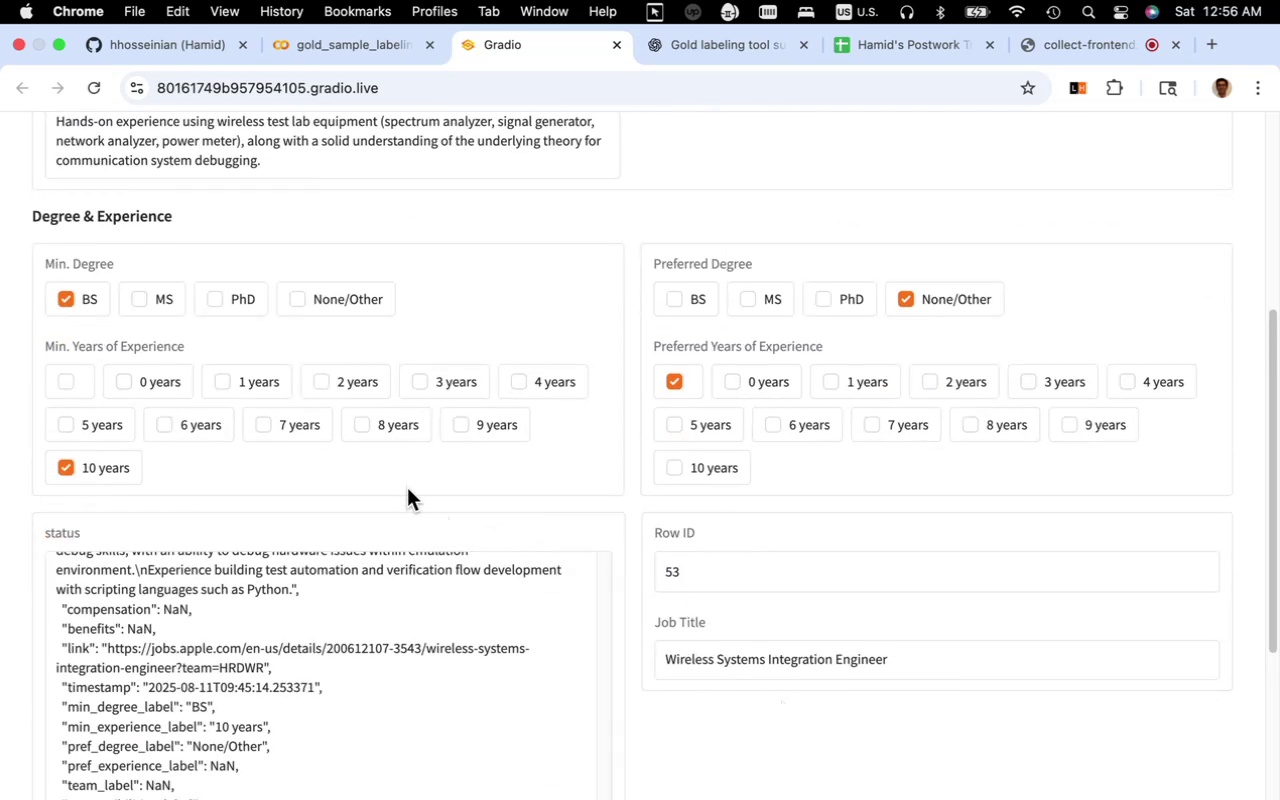 
scroll: coordinate [415, 542], scroll_direction: down, amount: 23.0
 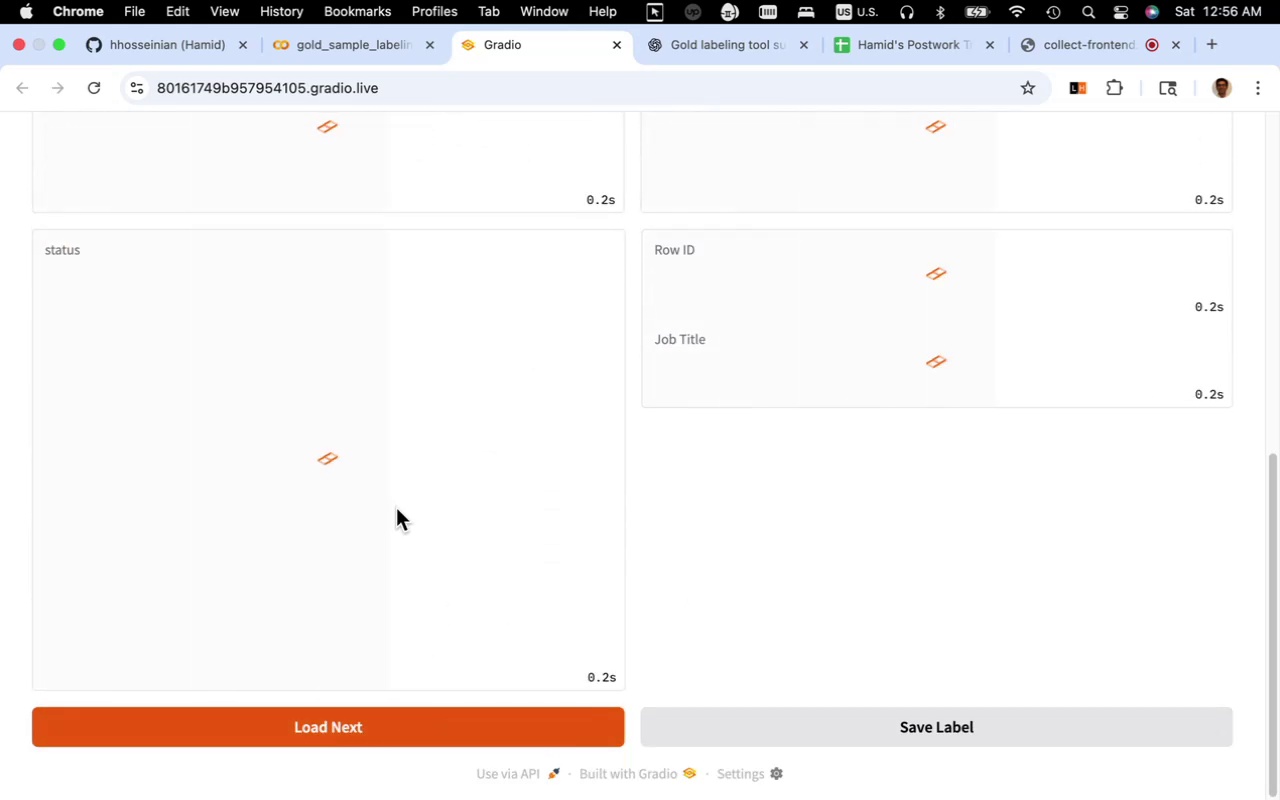 
scroll: coordinate [393, 504], scroll_direction: up, amount: 9.0
 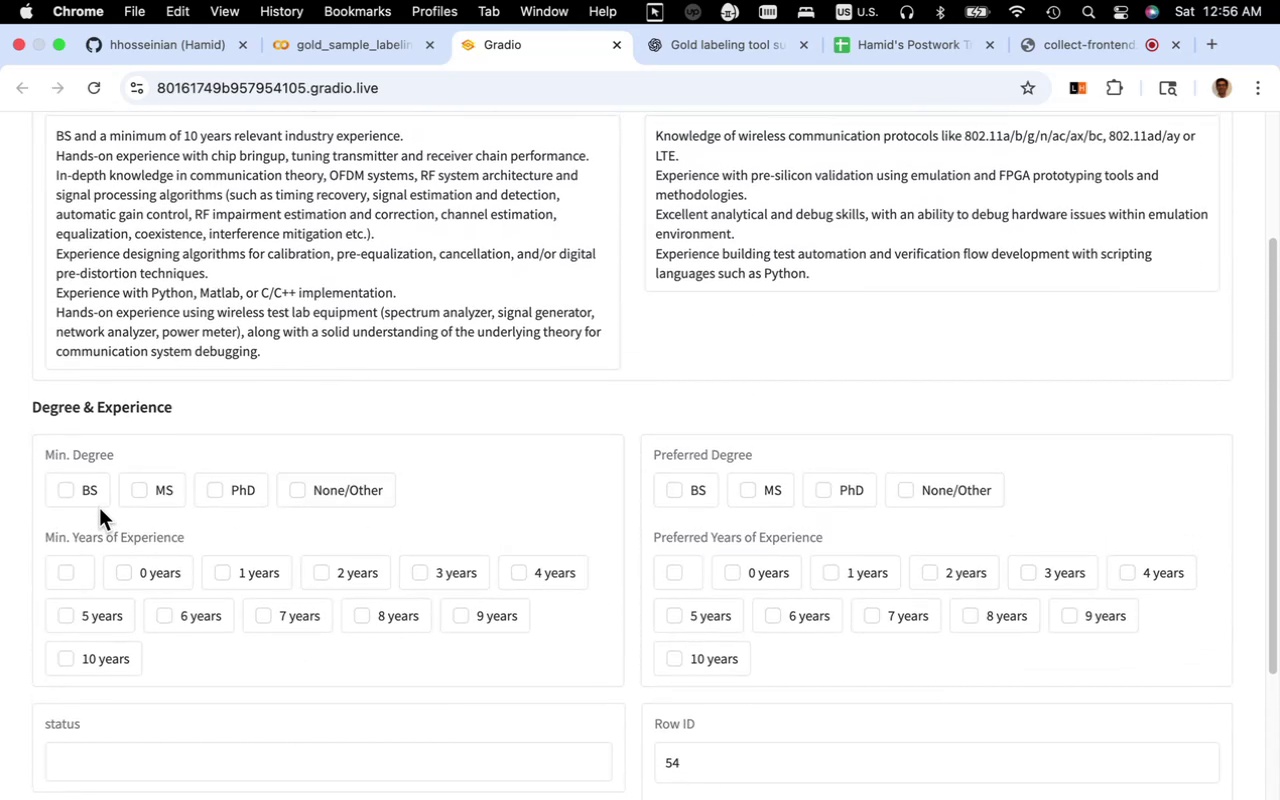 
left_click([92, 499])
 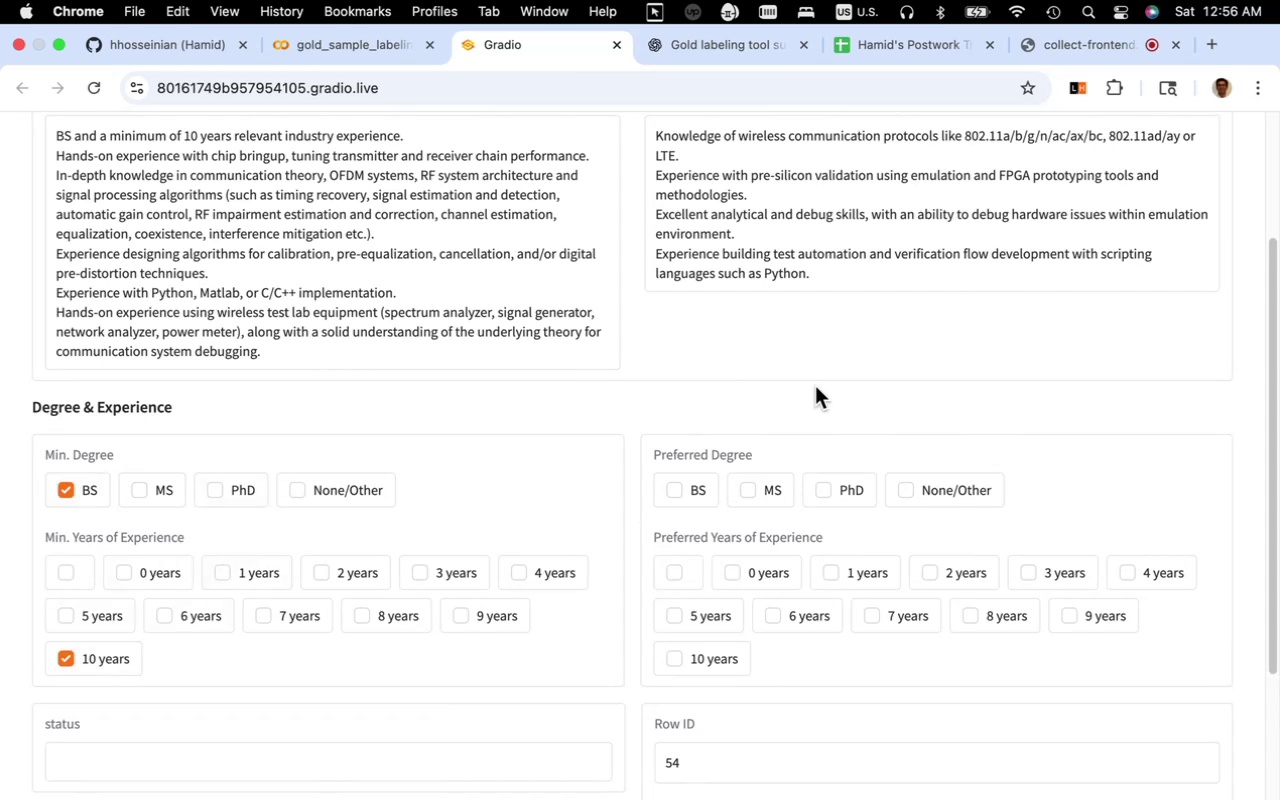 
left_click([913, 489])
 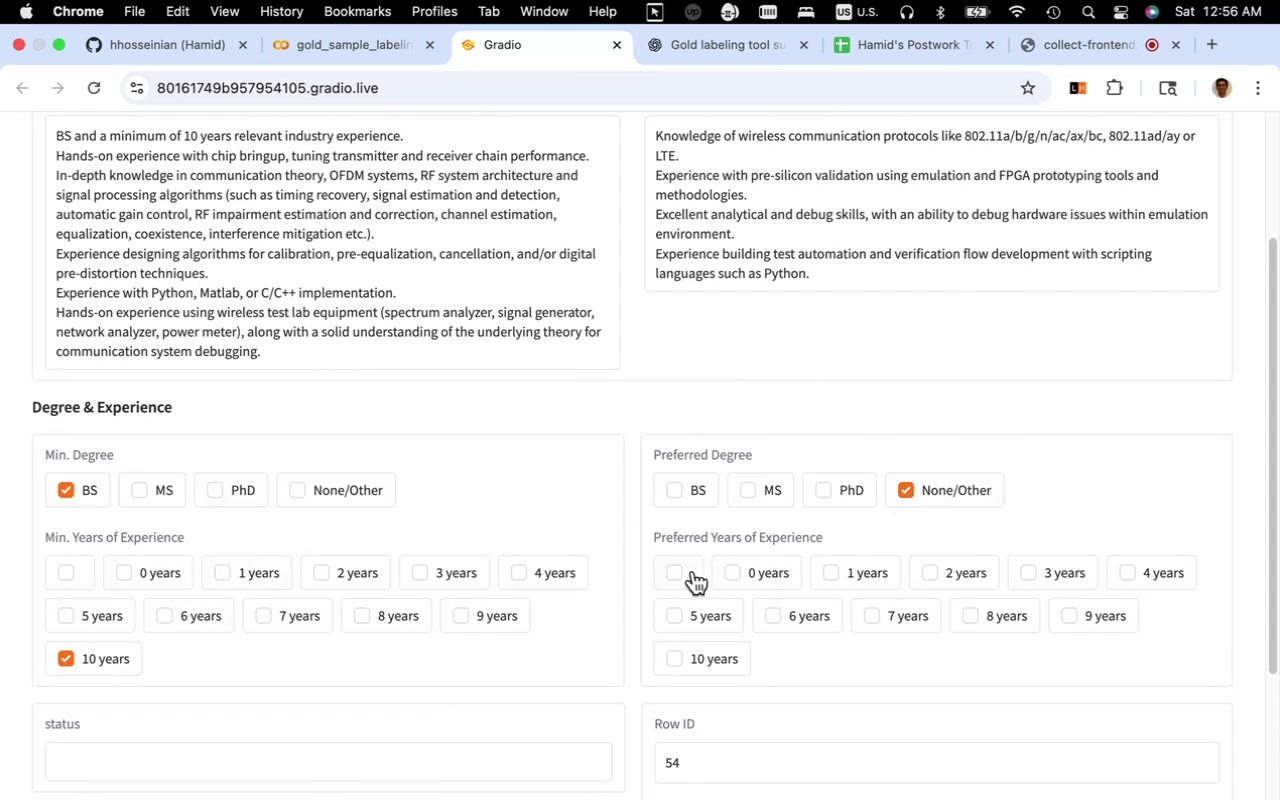 
left_click([688, 570])
 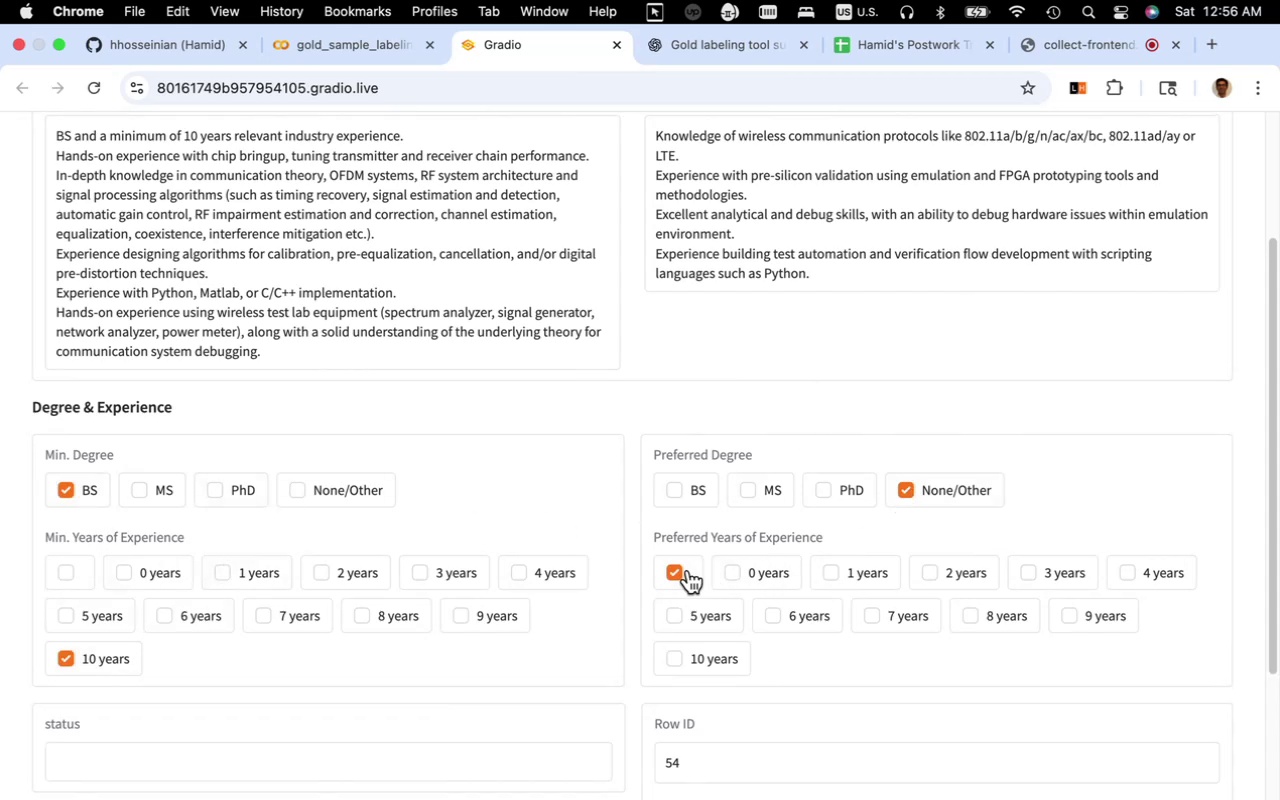 
scroll: coordinate [702, 600], scroll_direction: down, amount: 19.0
 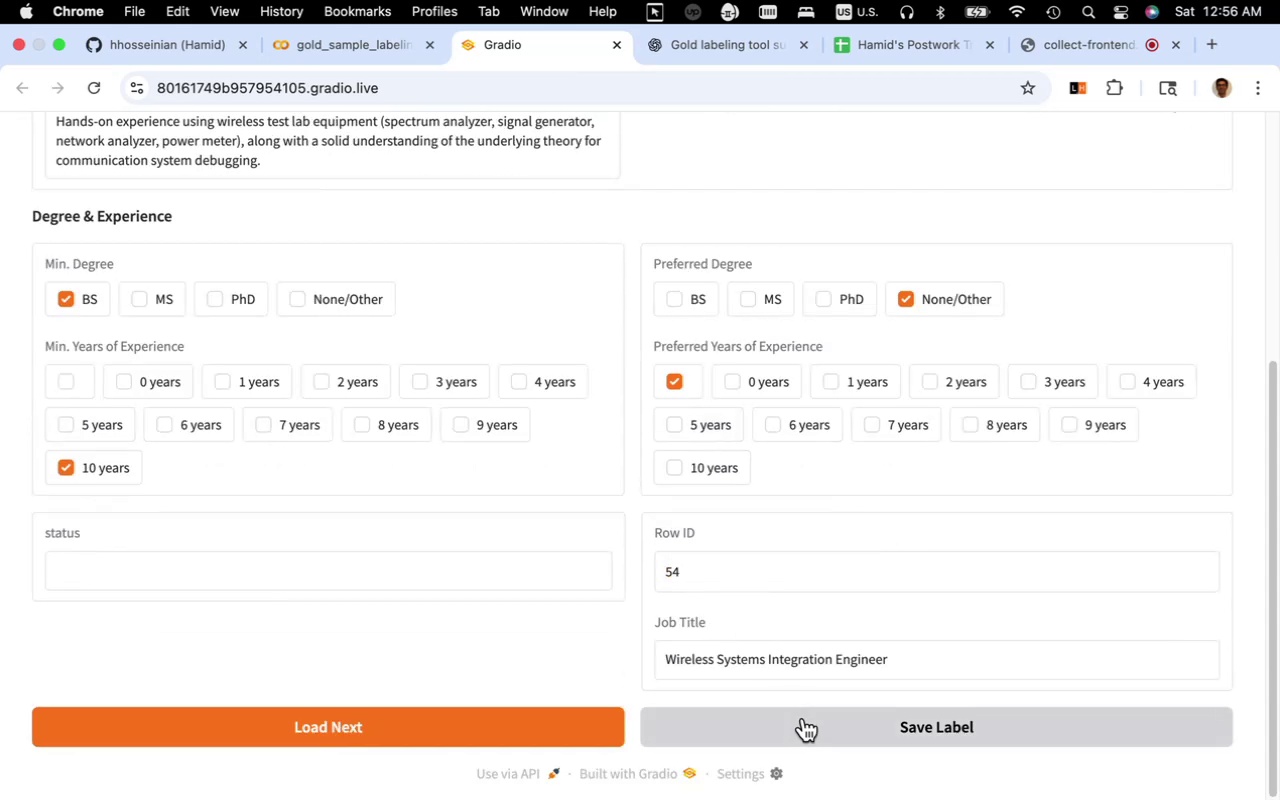 
left_click([803, 718])
 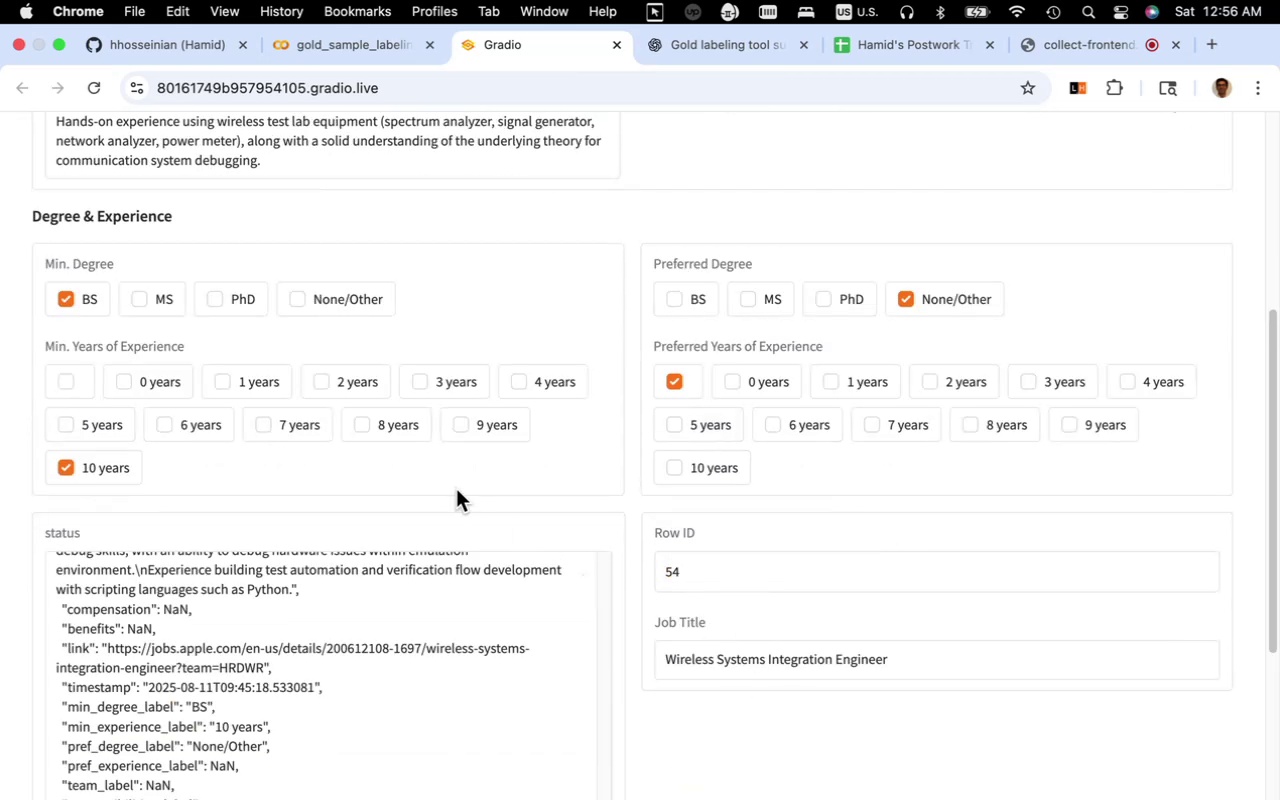 
scroll: coordinate [464, 526], scroll_direction: down, amount: 25.0
 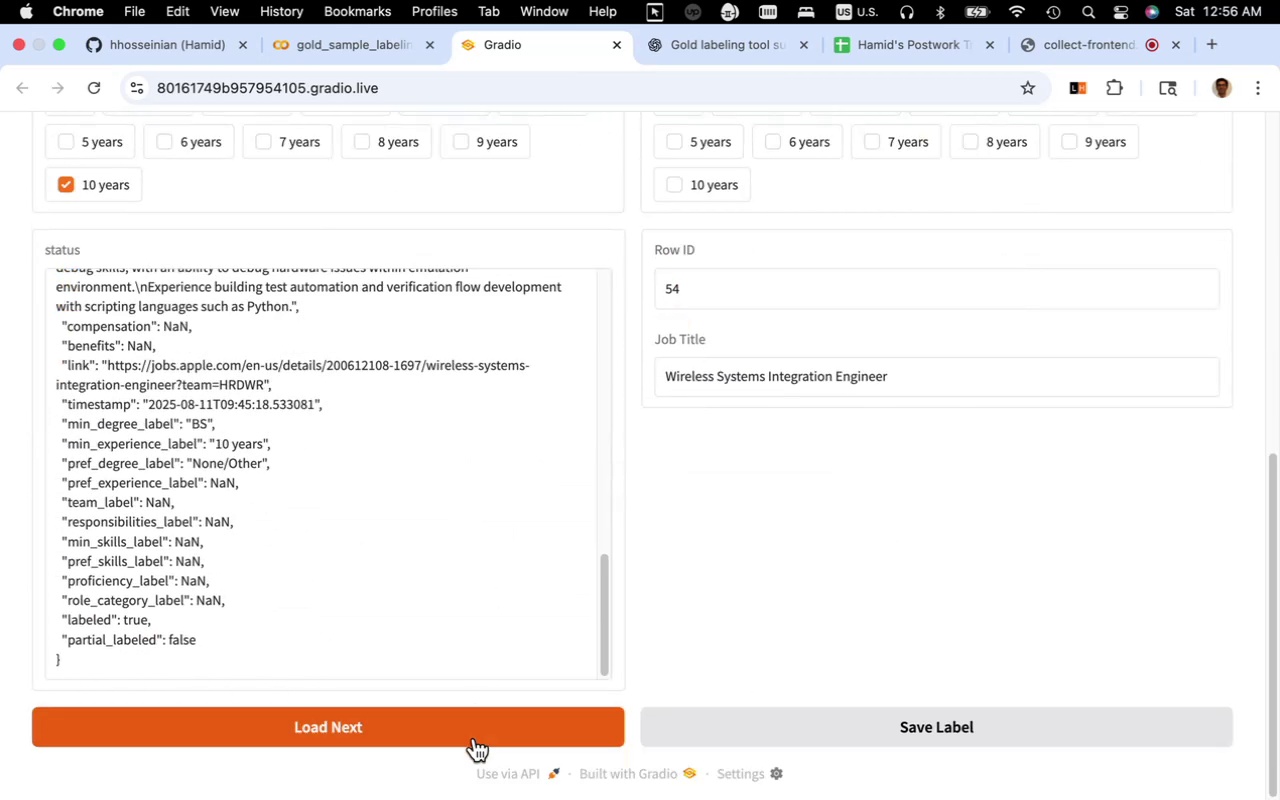 
left_click([474, 739])
 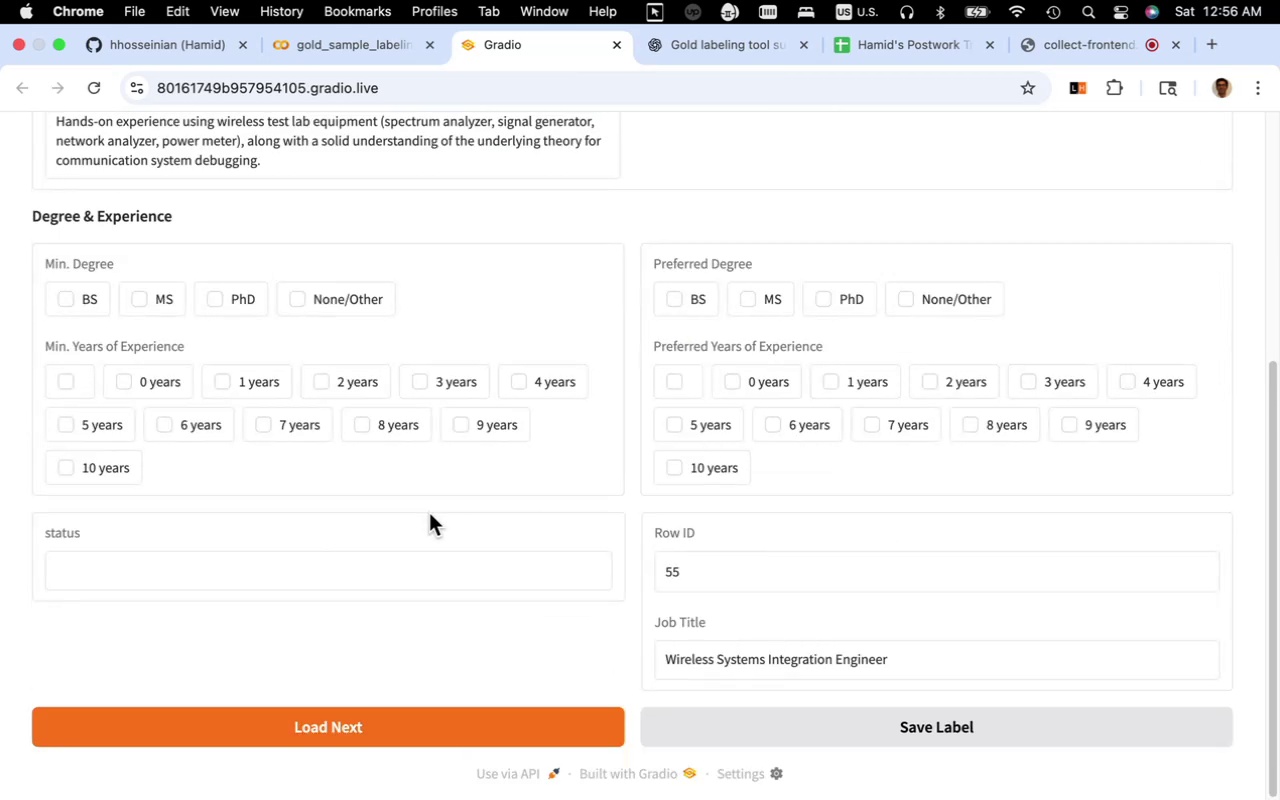 
scroll: coordinate [429, 514], scroll_direction: up, amount: 5.0
 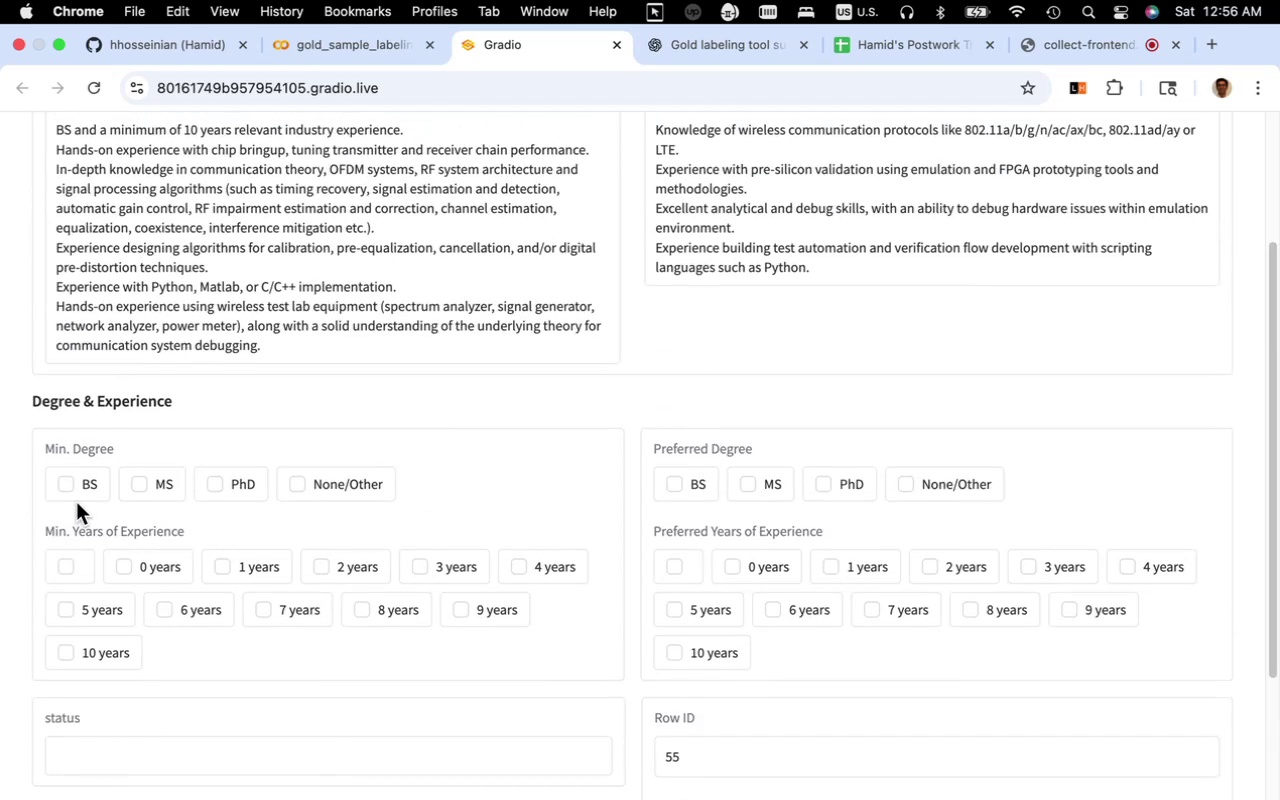 
left_click([76, 489])
 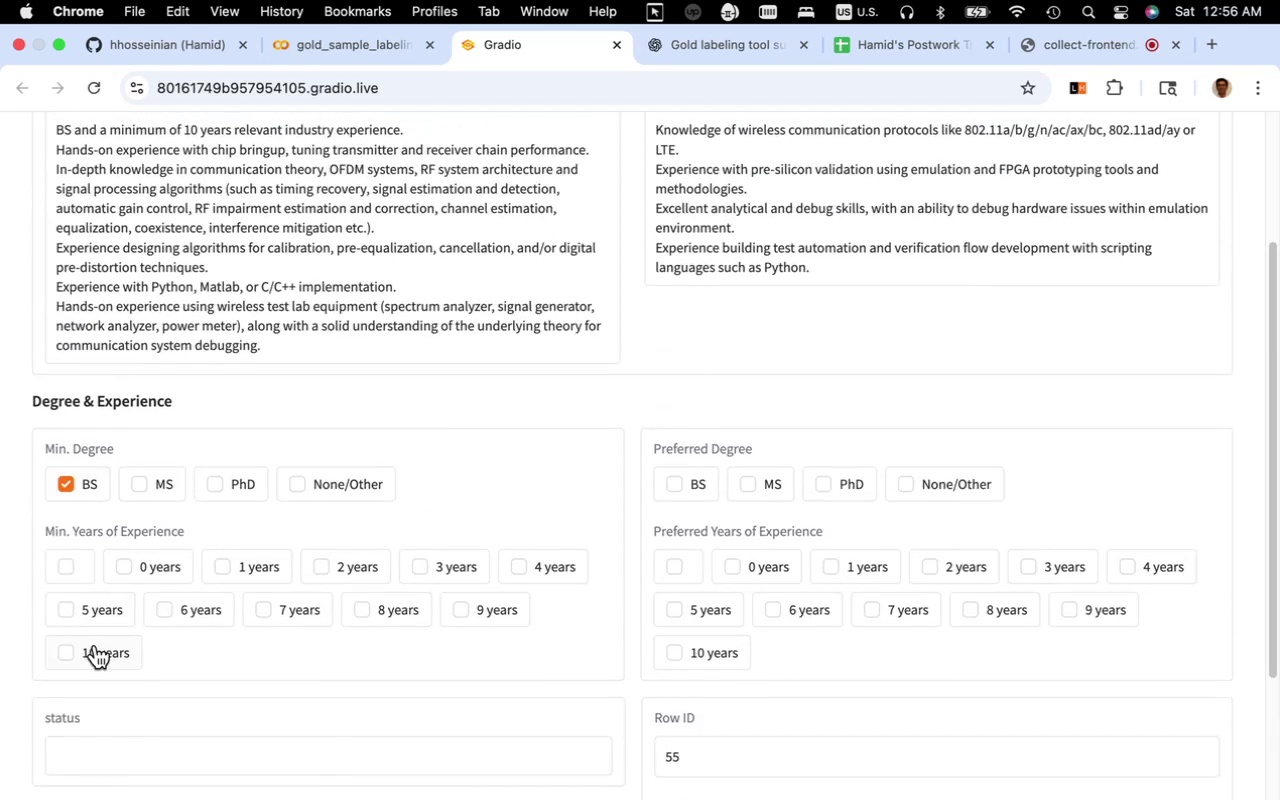 
left_click([95, 645])
 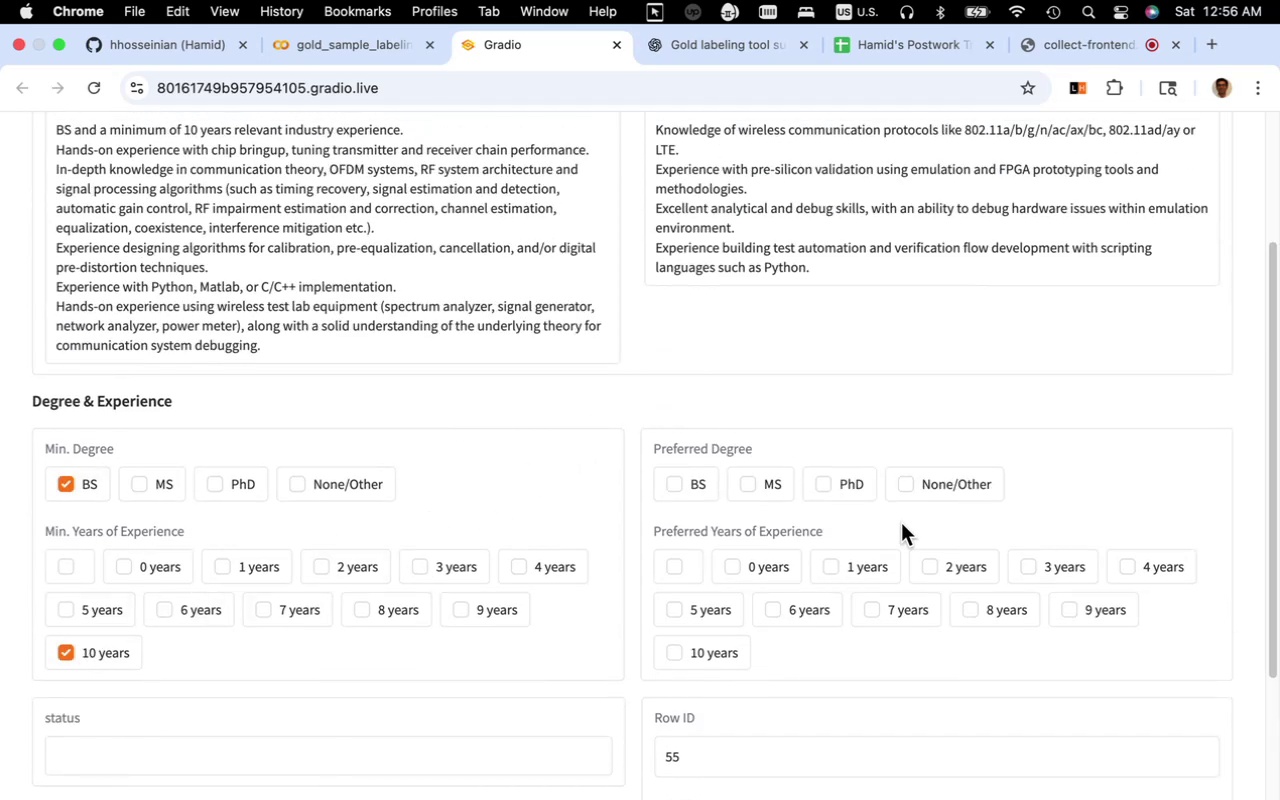 
left_click([920, 492])
 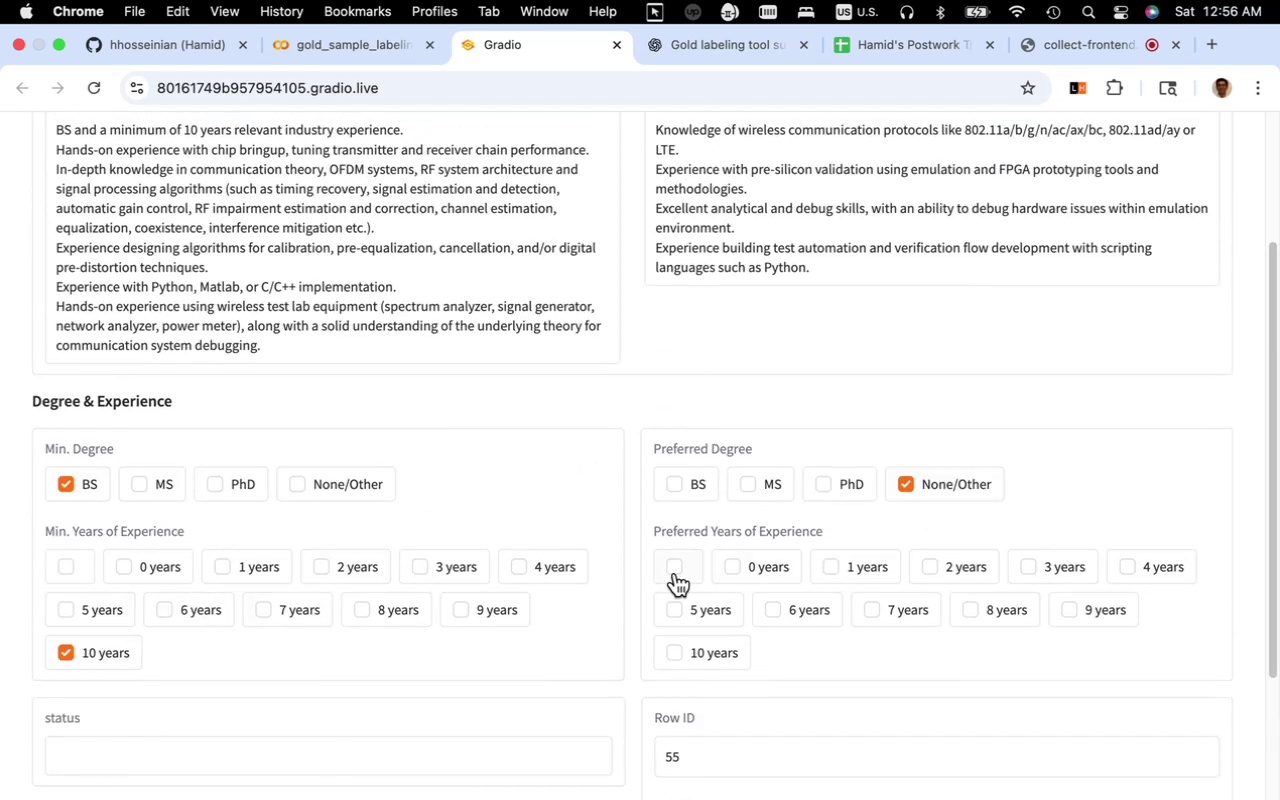 
left_click([675, 572])
 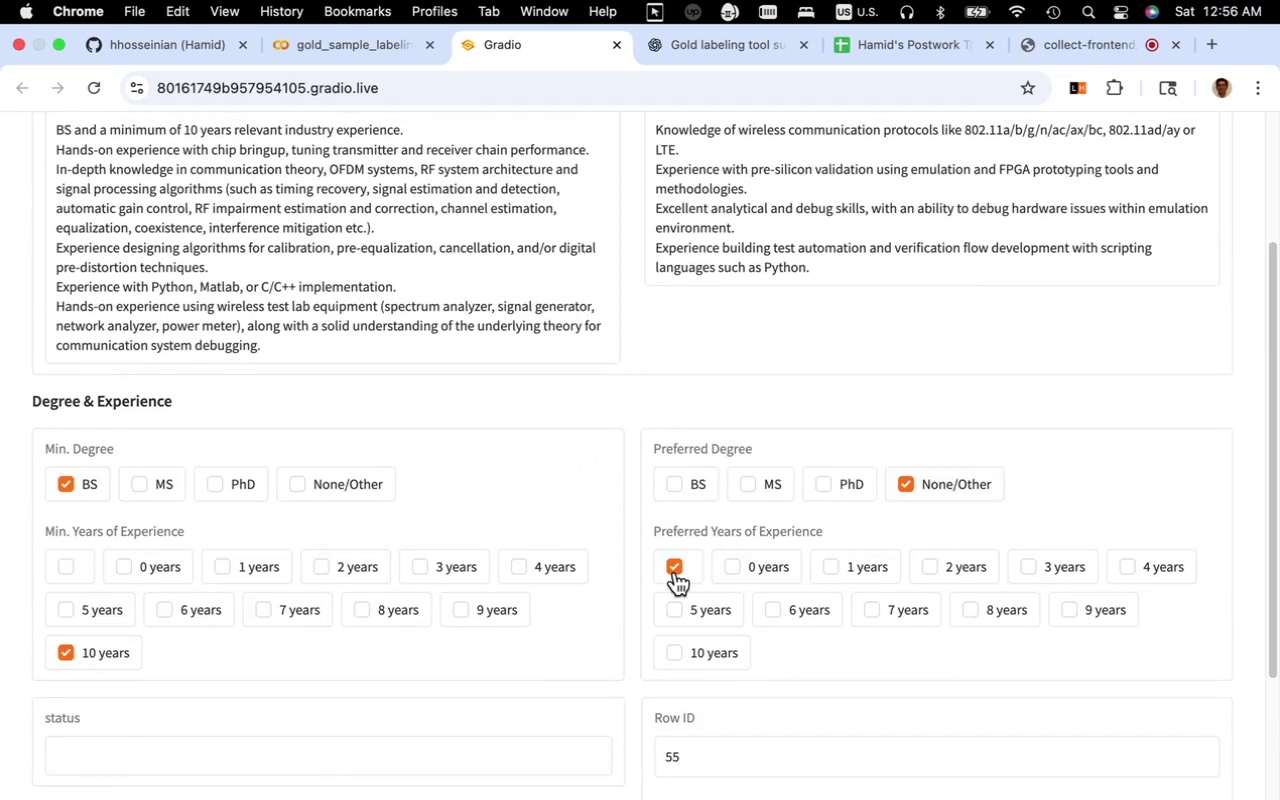 
scroll: coordinate [677, 581], scroll_direction: down, amount: 28.0
 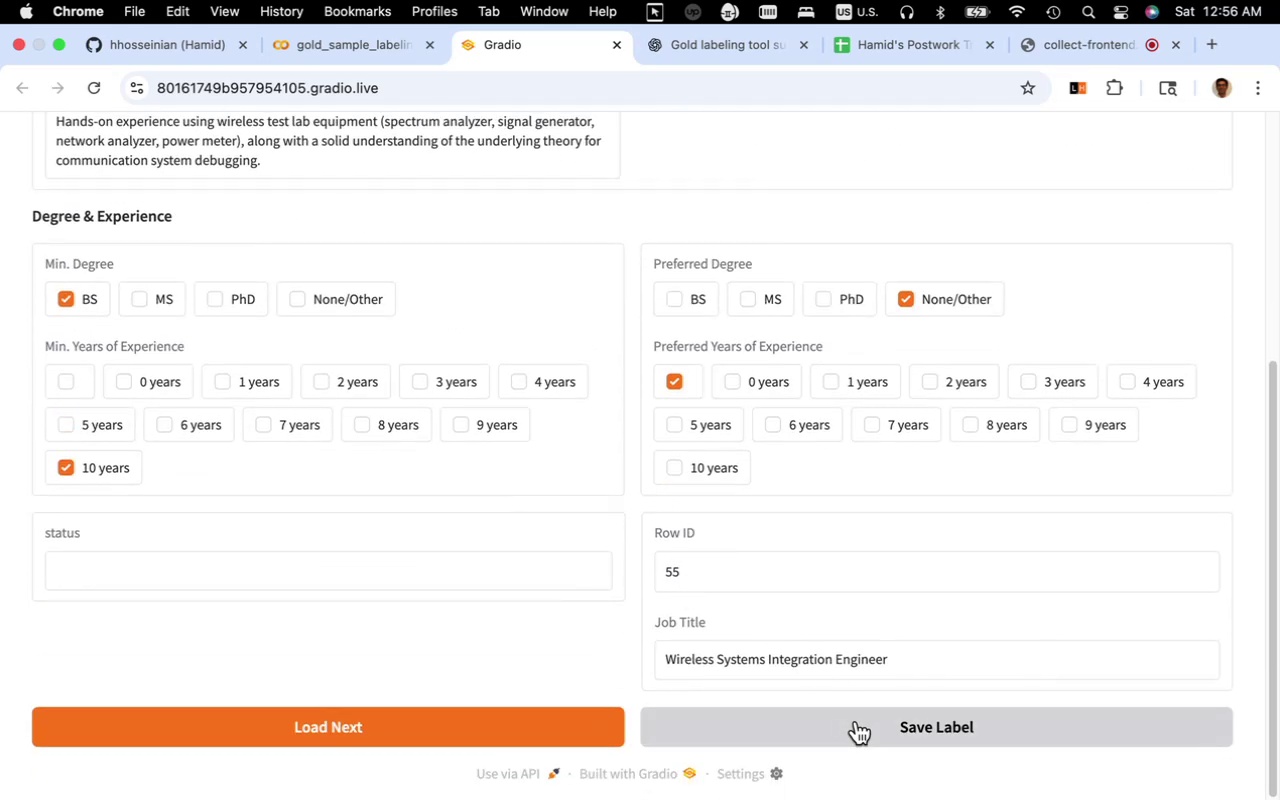 
left_click([856, 721])
 